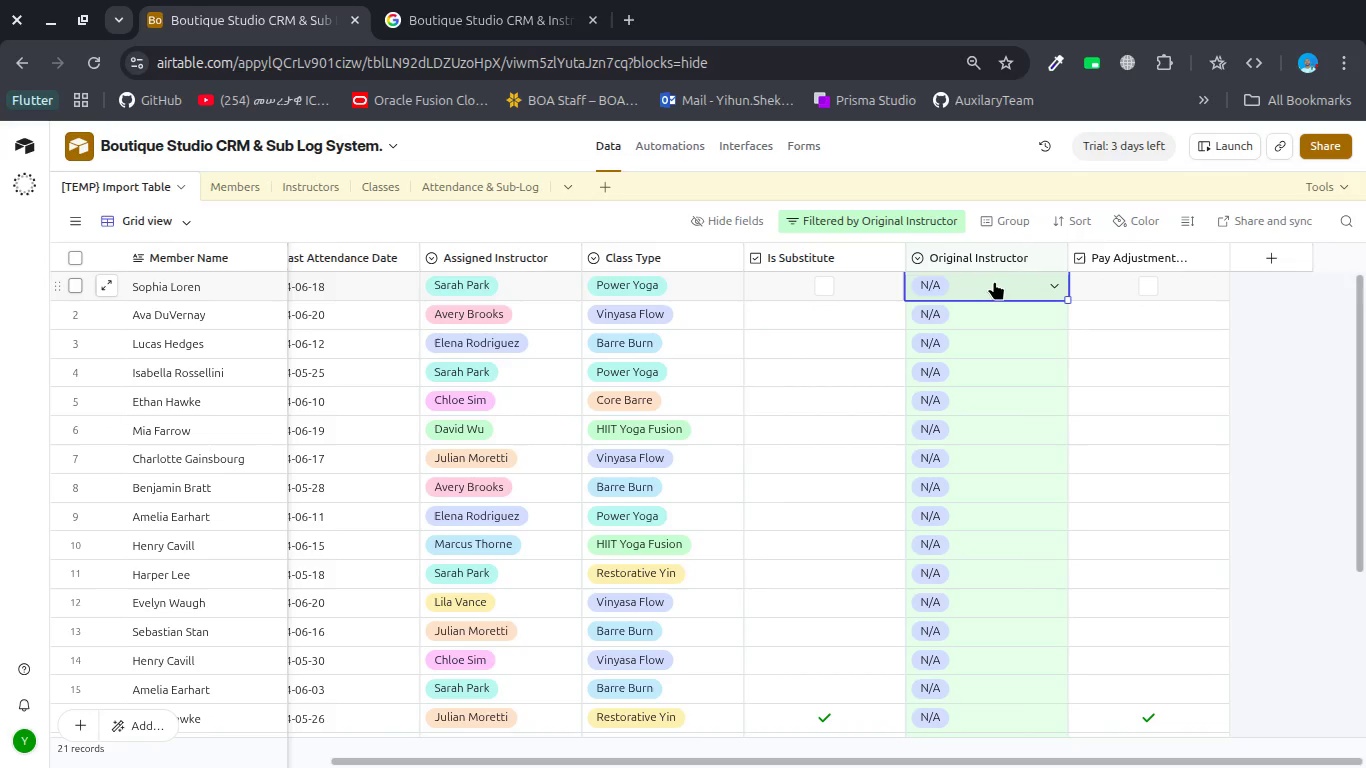 
double_click([994, 281])
 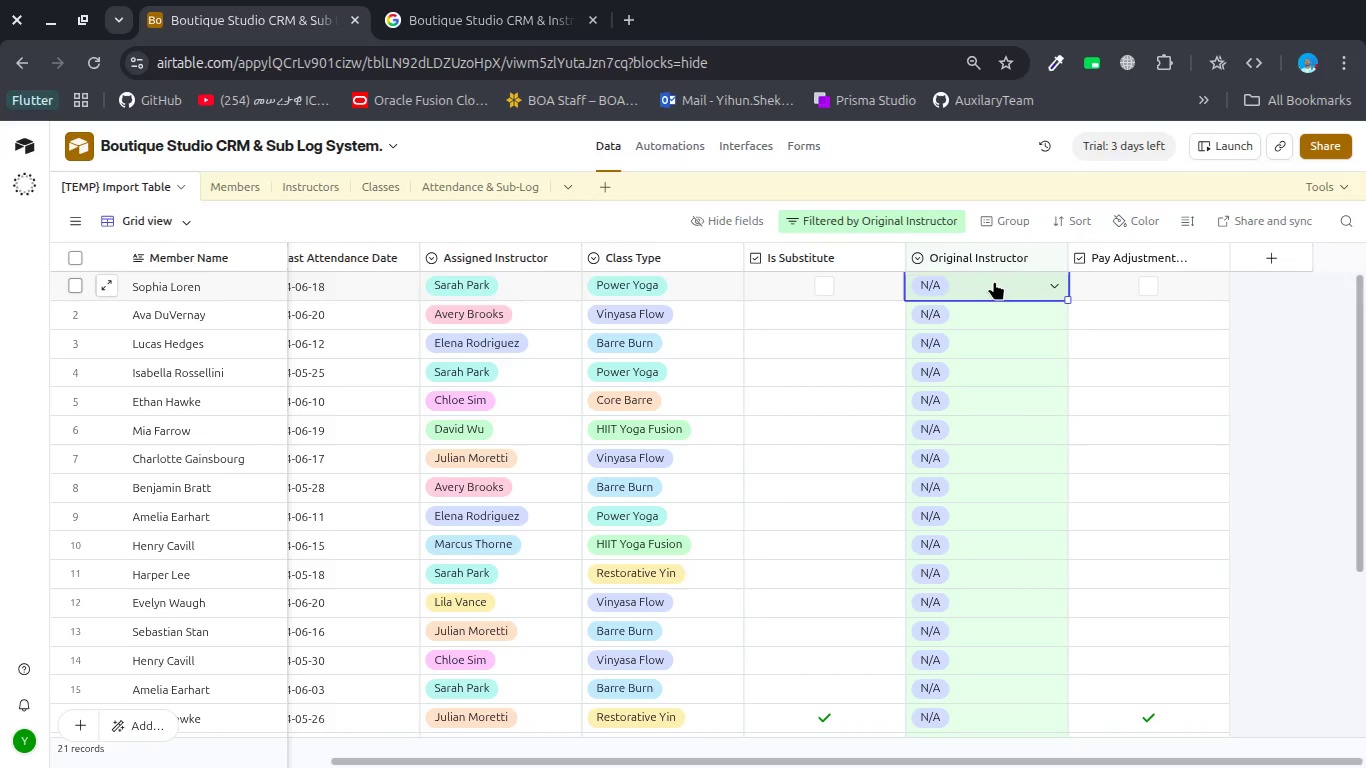 
triple_click([994, 281])
 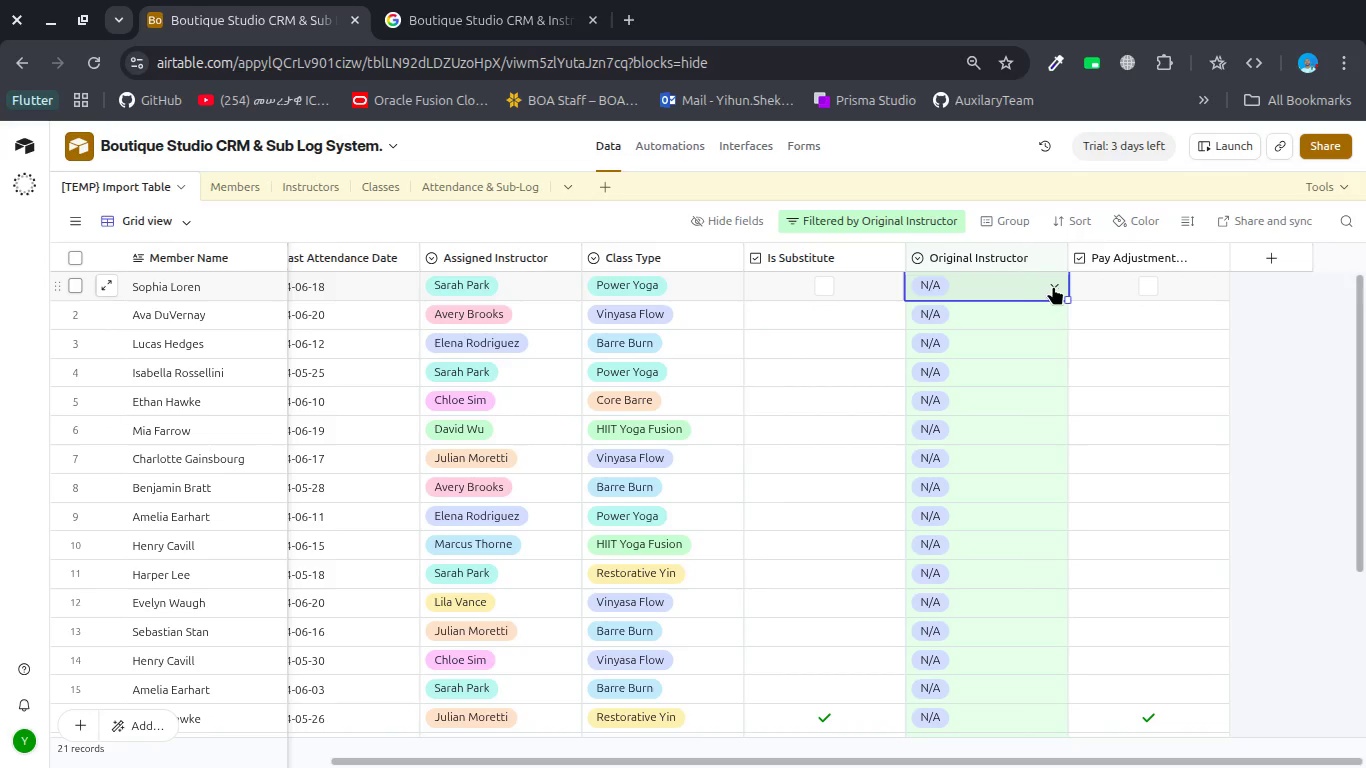 
left_click([1054, 286])
 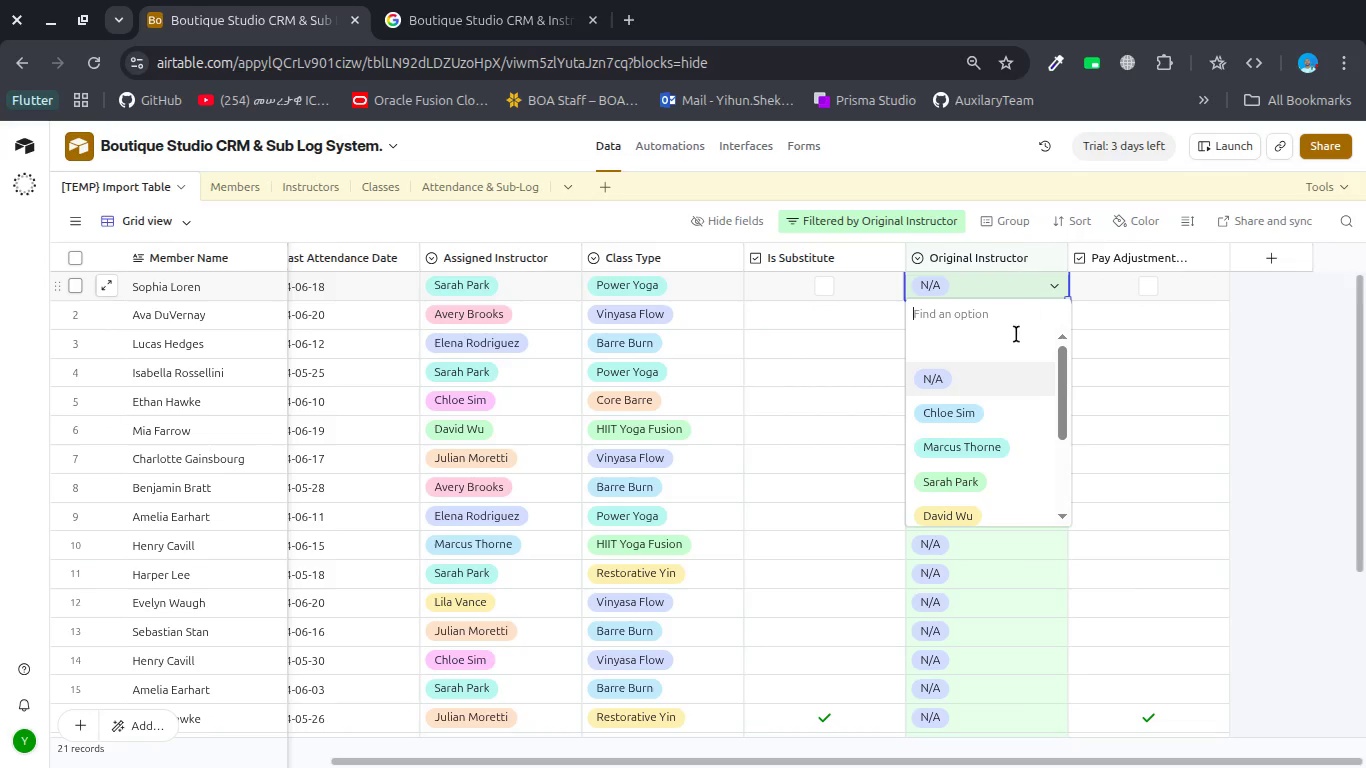 
left_click([1003, 345])
 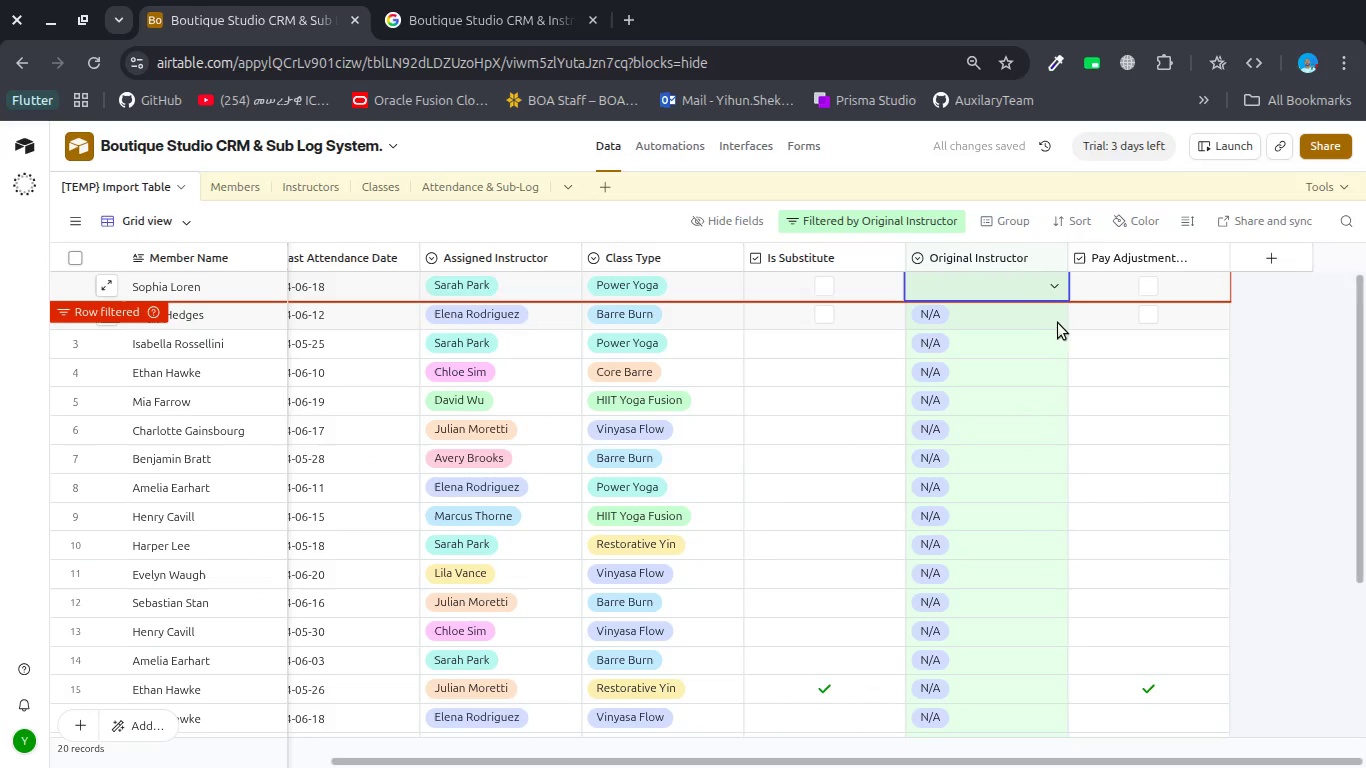 
double_click([1057, 350])
 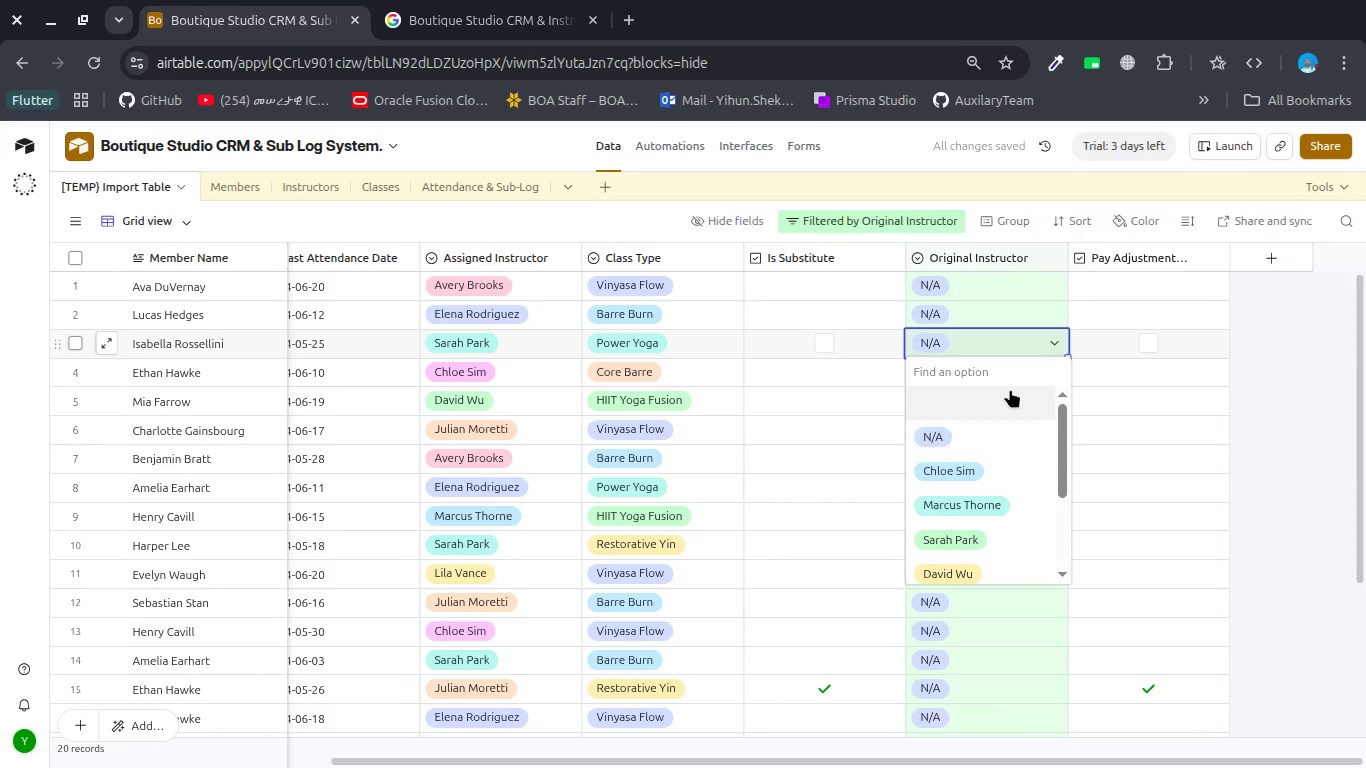 
left_click([1002, 395])
 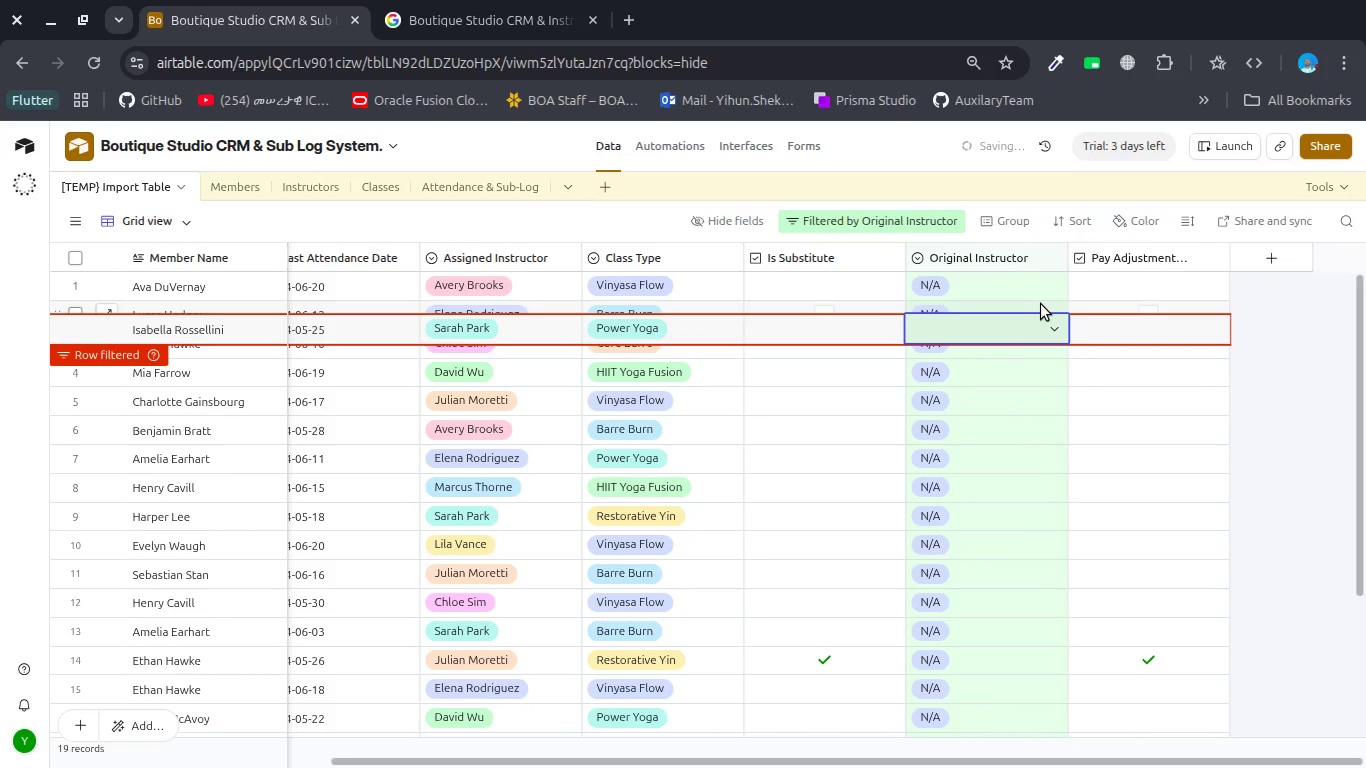 
left_click([1041, 304])
 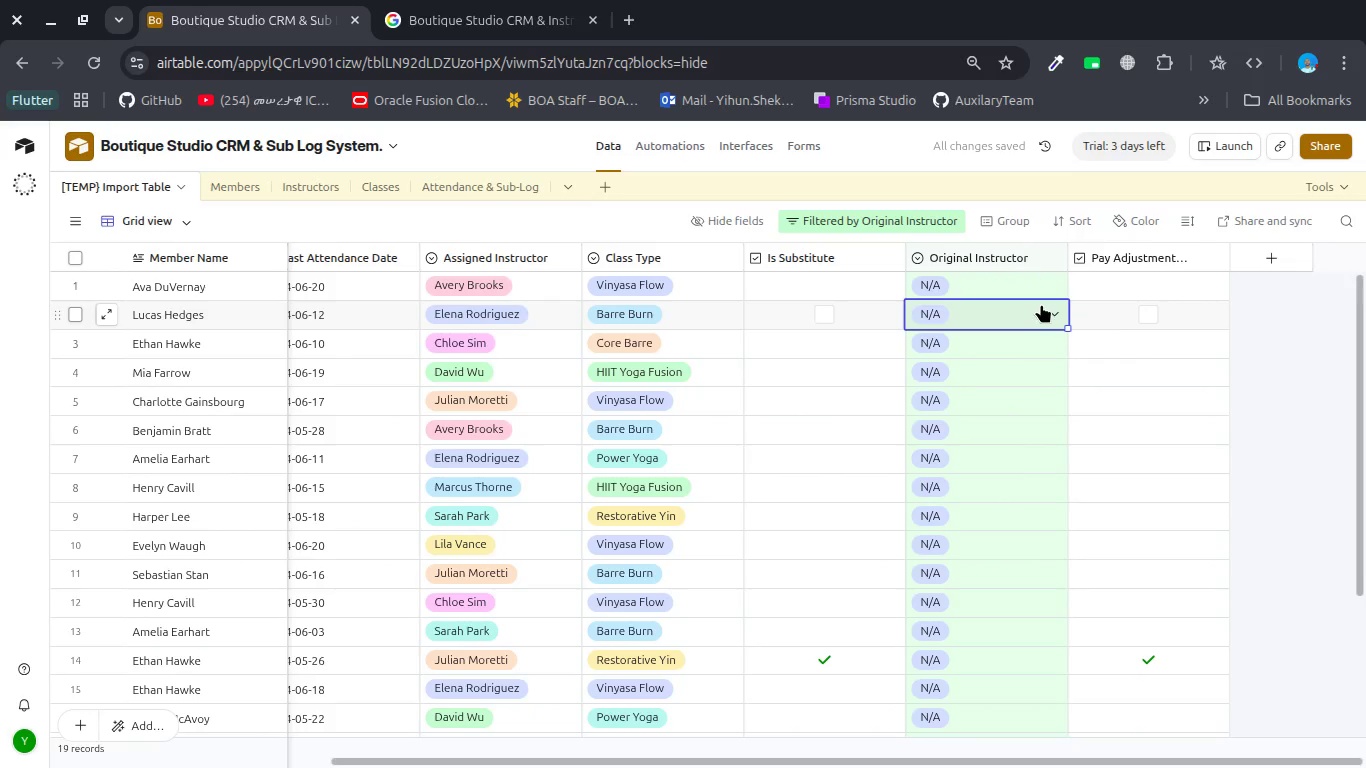 
left_click([1041, 304])
 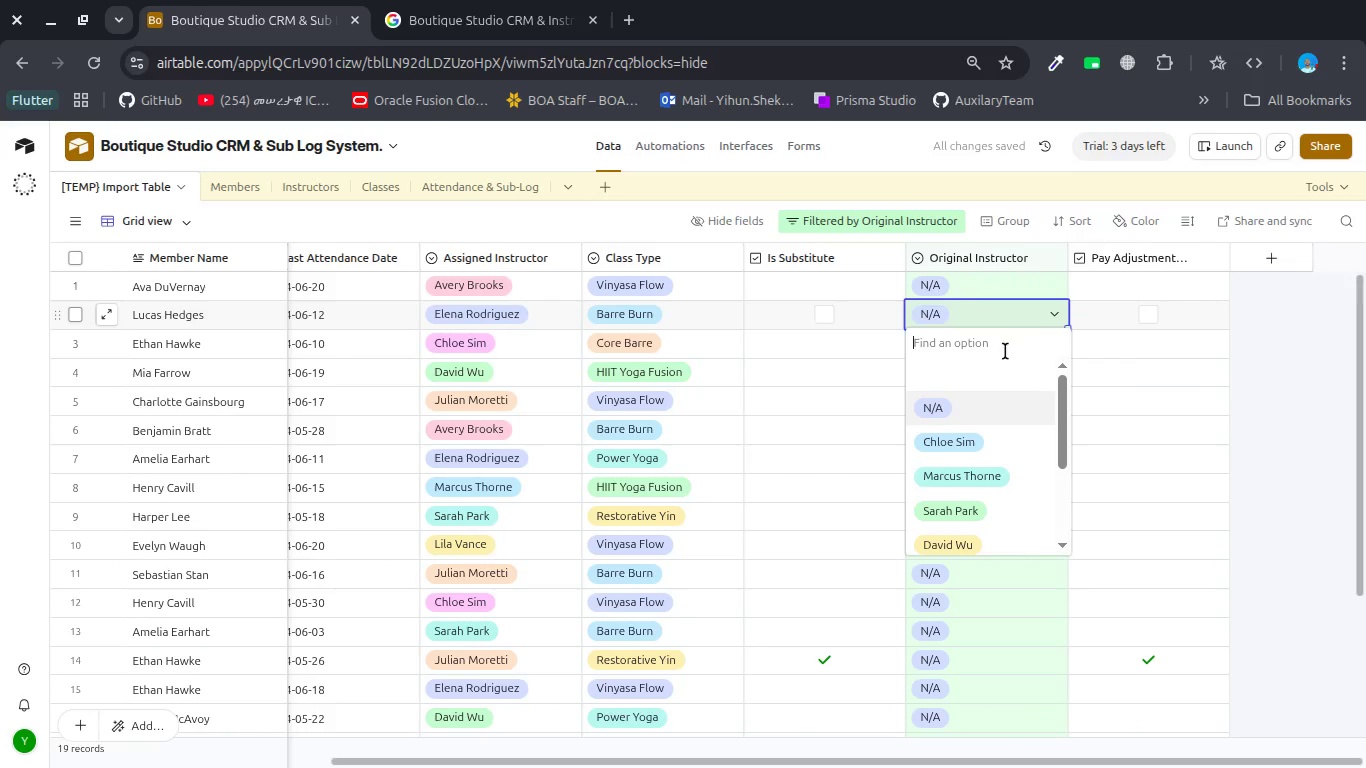 
left_click([995, 362])
 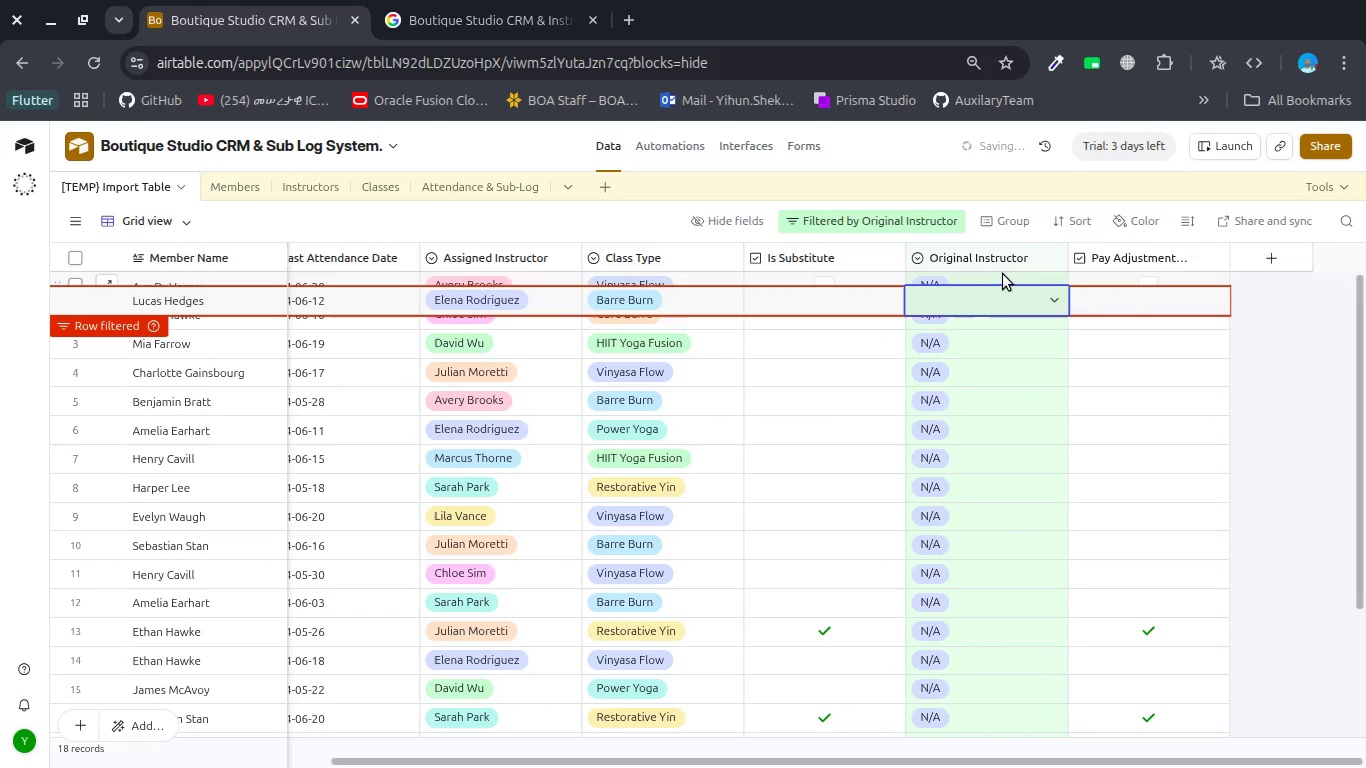 
left_click([1003, 273])
 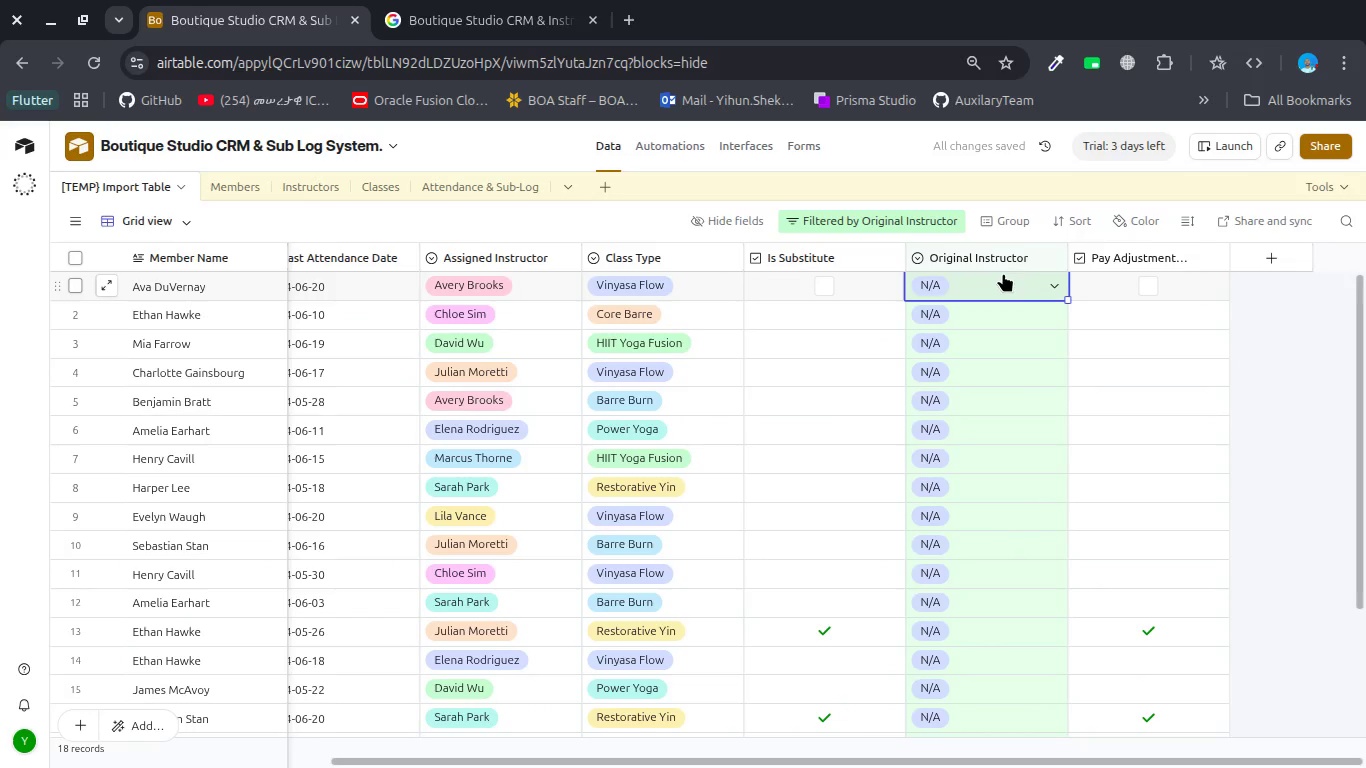 
left_click([1003, 273])
 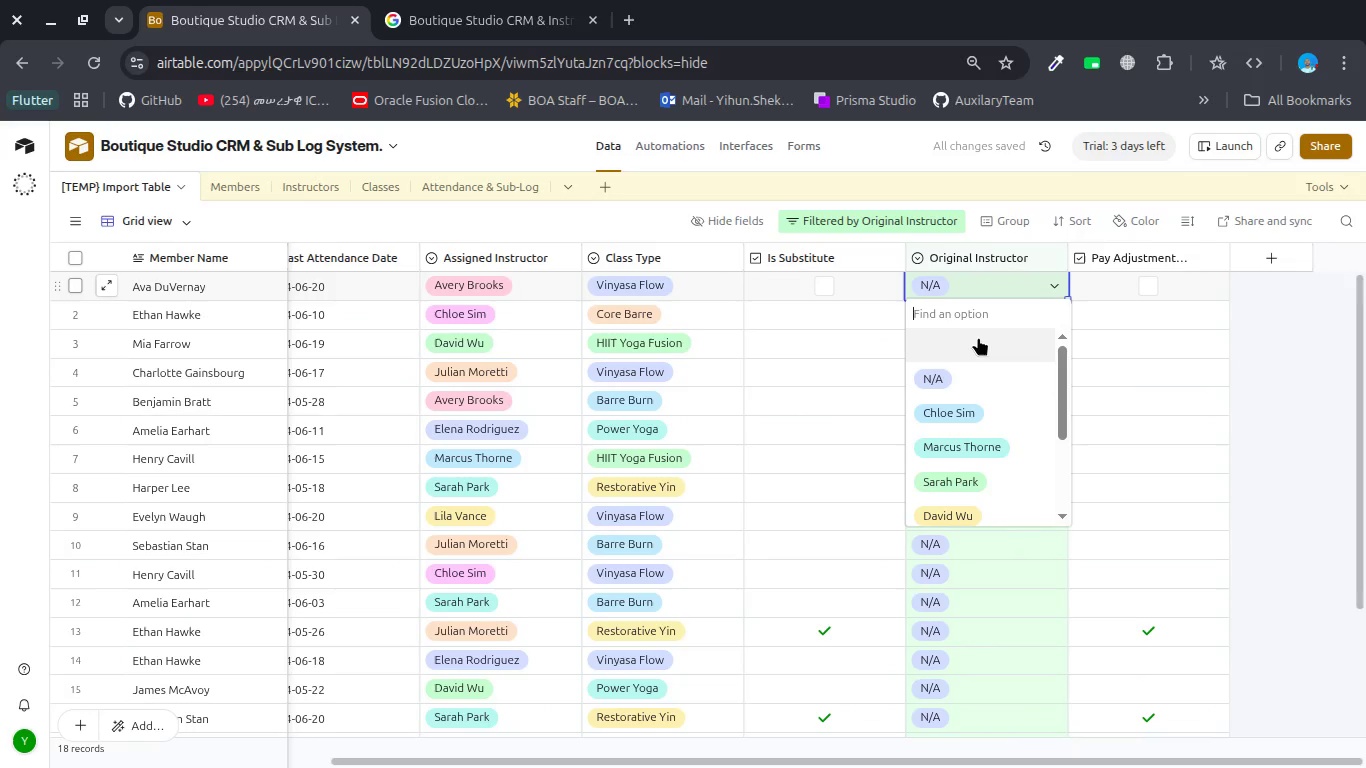 
left_click([978, 338])
 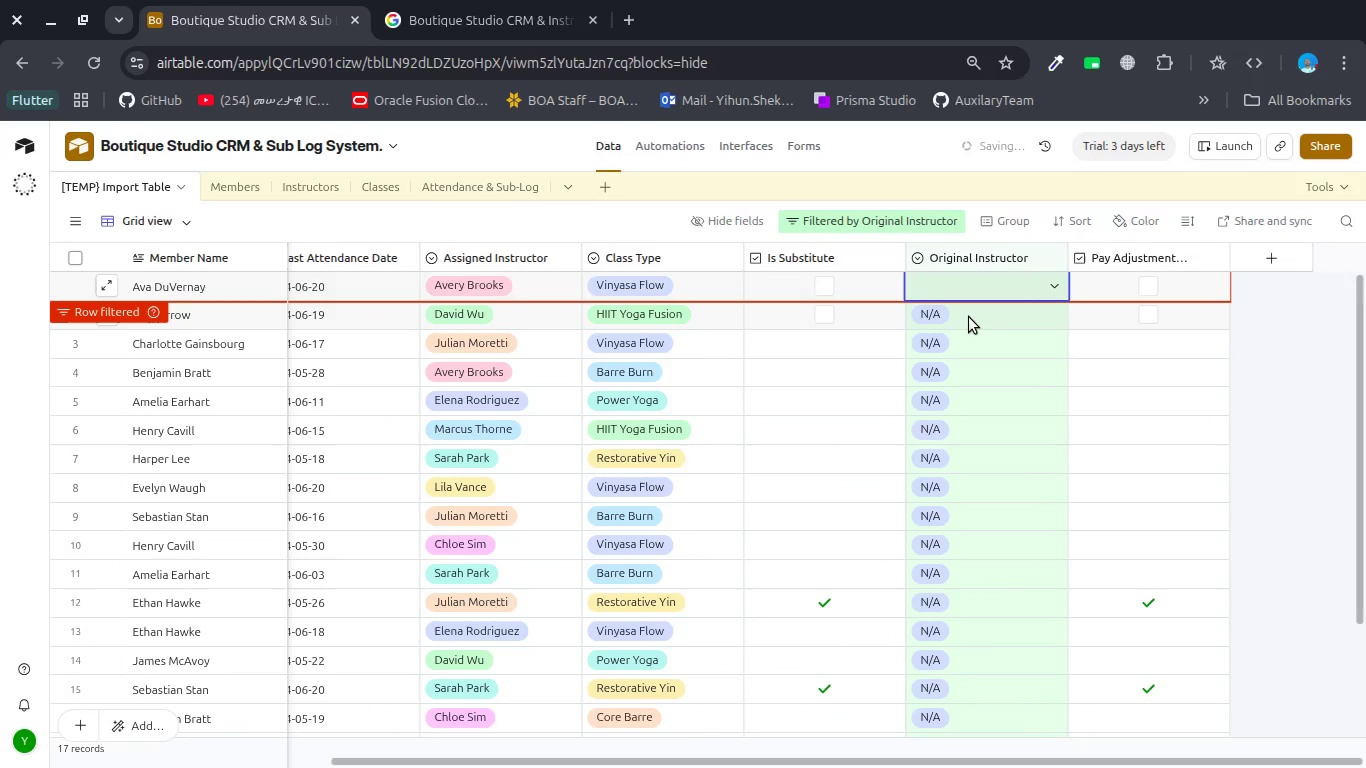 
double_click([969, 317])
 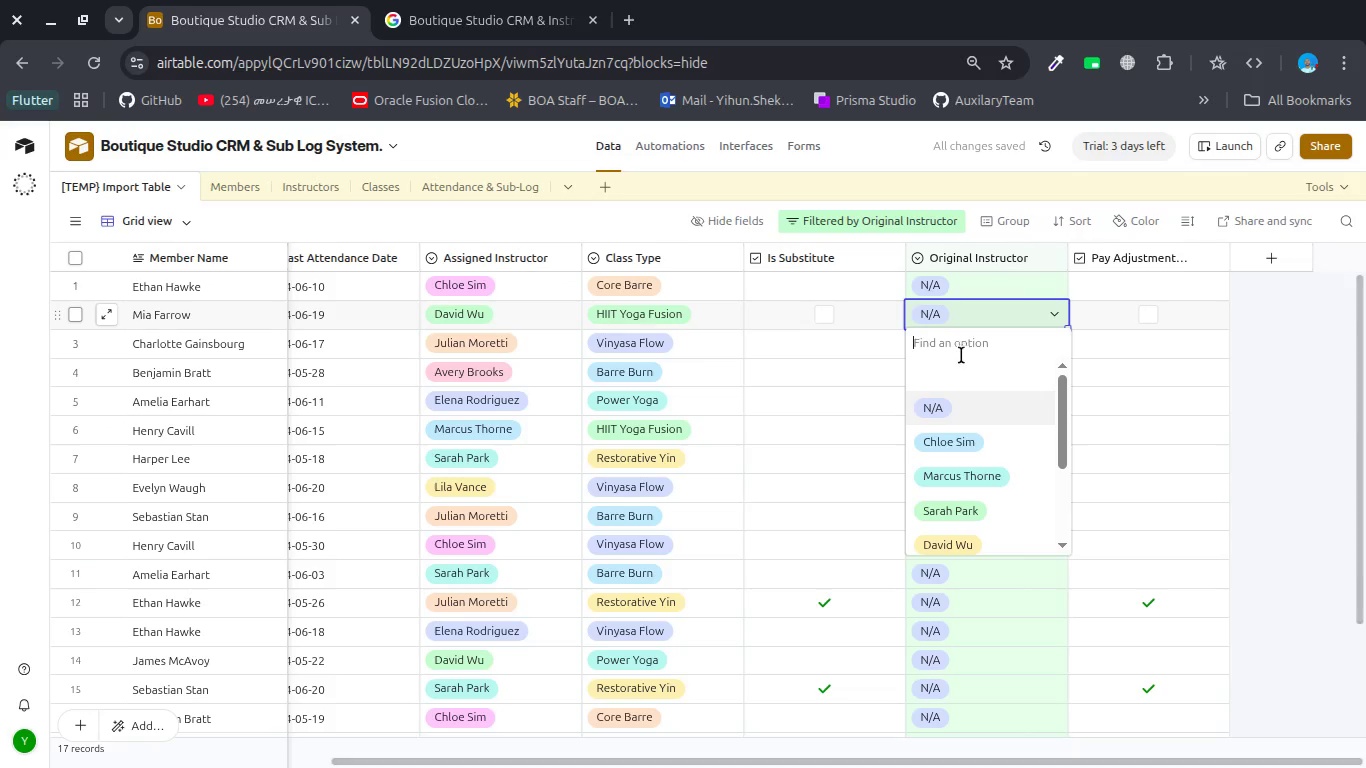 
left_click([960, 357])
 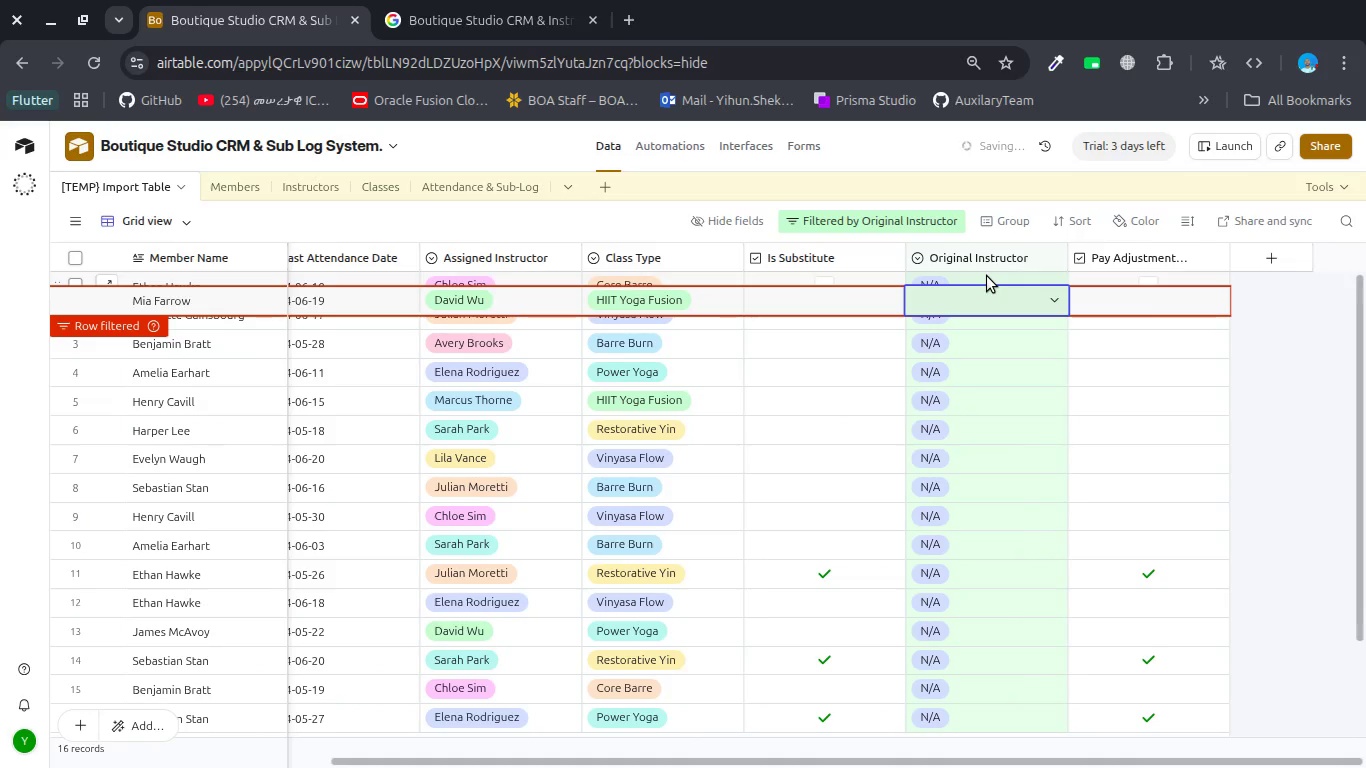 
double_click([987, 276])
 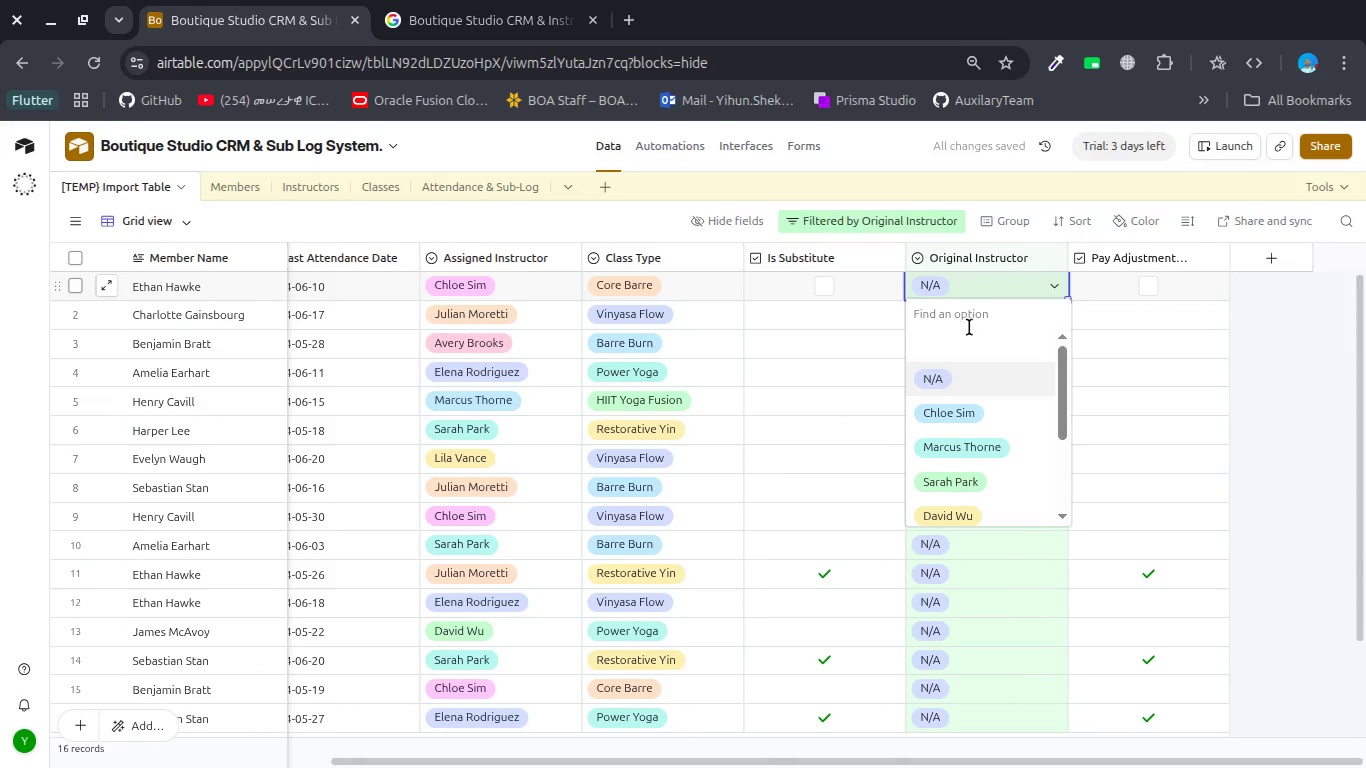 
left_click([967, 330])
 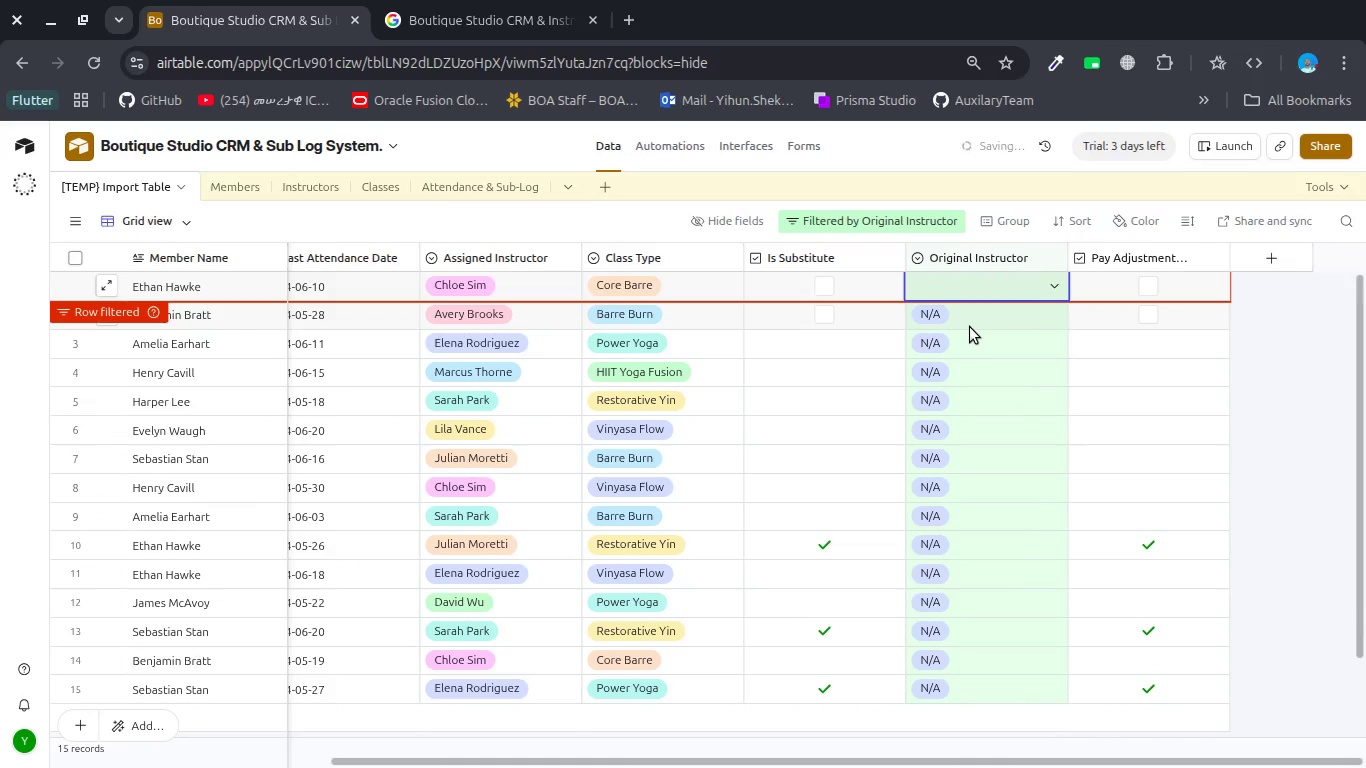 
double_click([970, 327])
 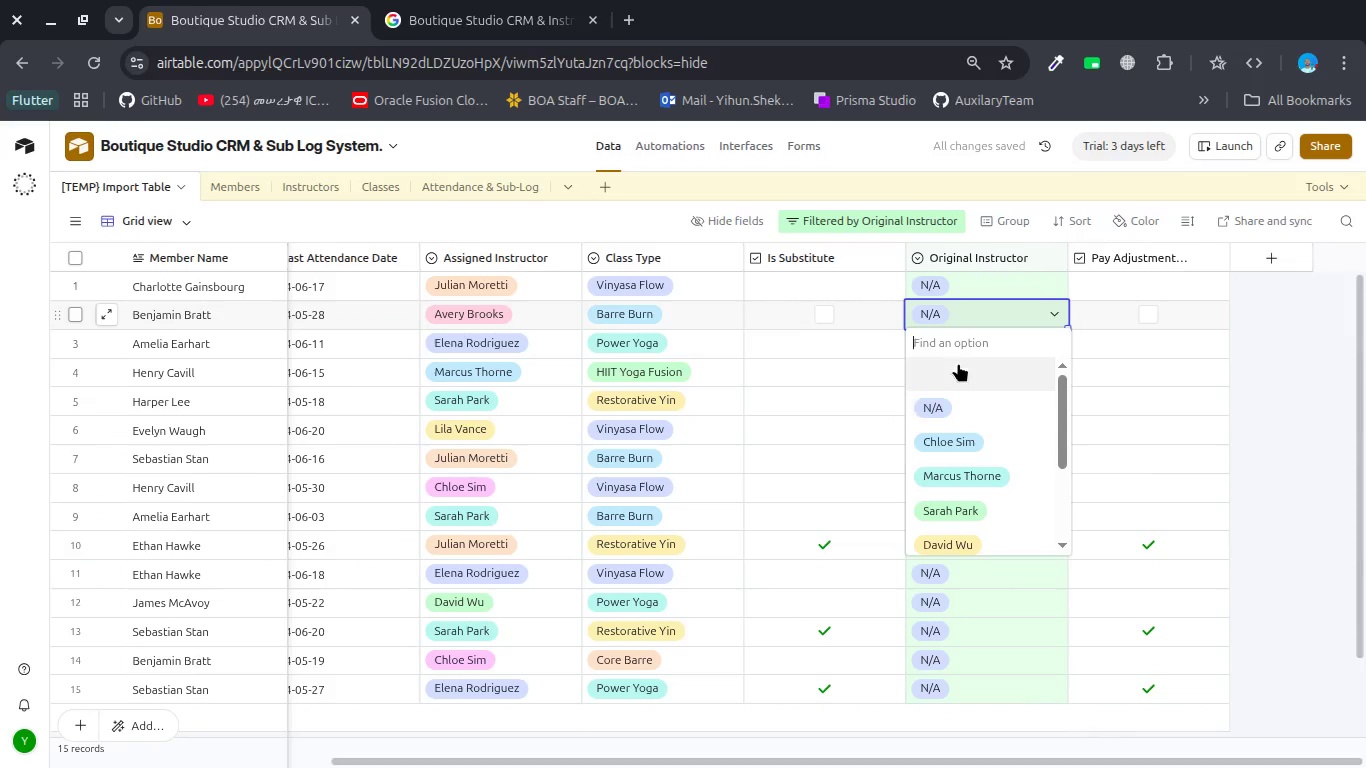 
left_click([958, 365])
 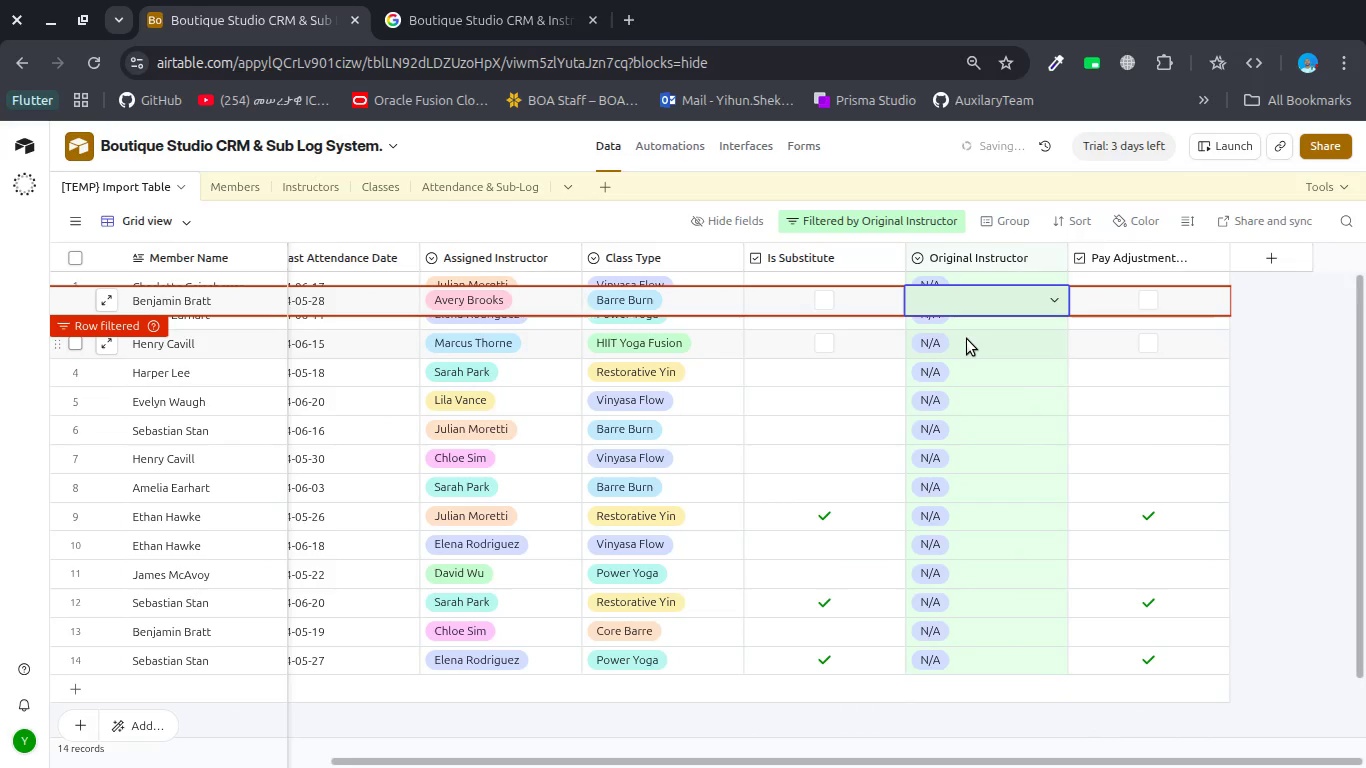 
double_click([967, 339])
 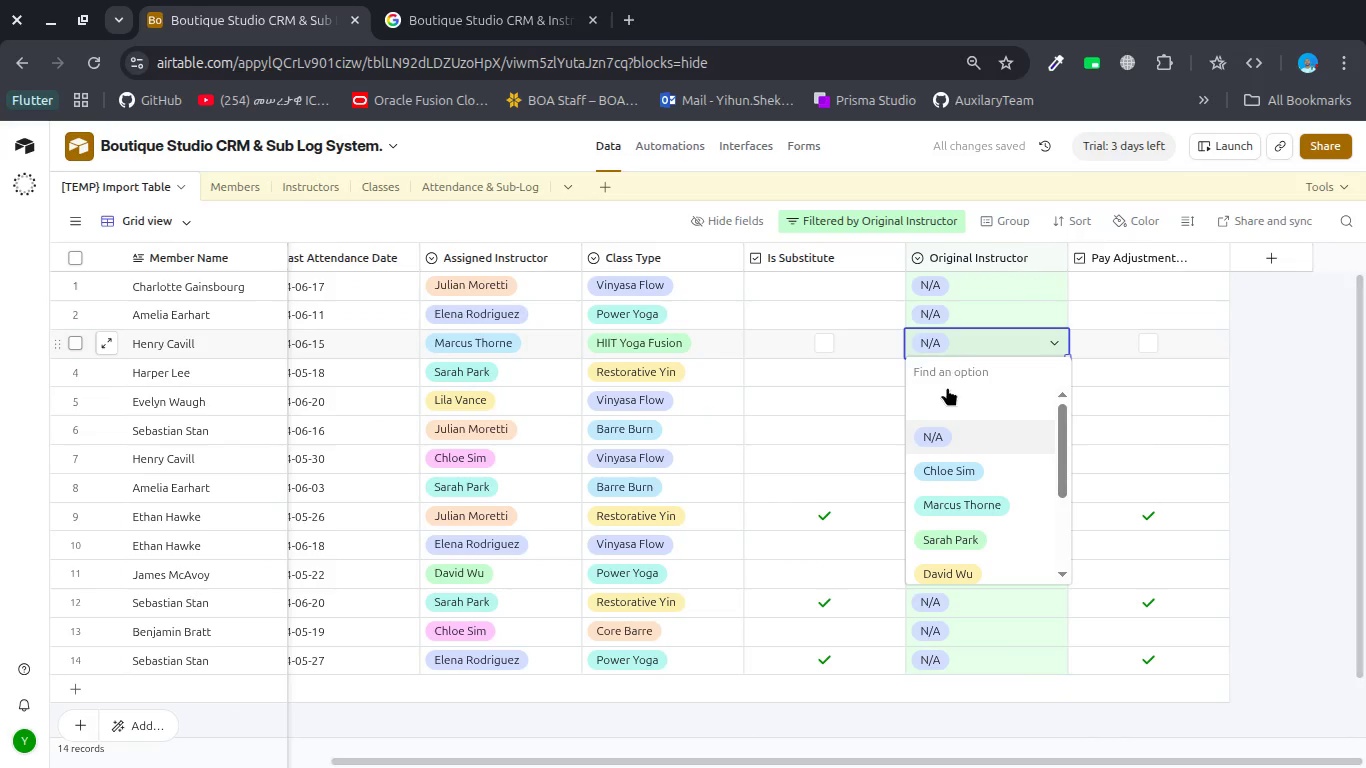 
left_click([943, 394])
 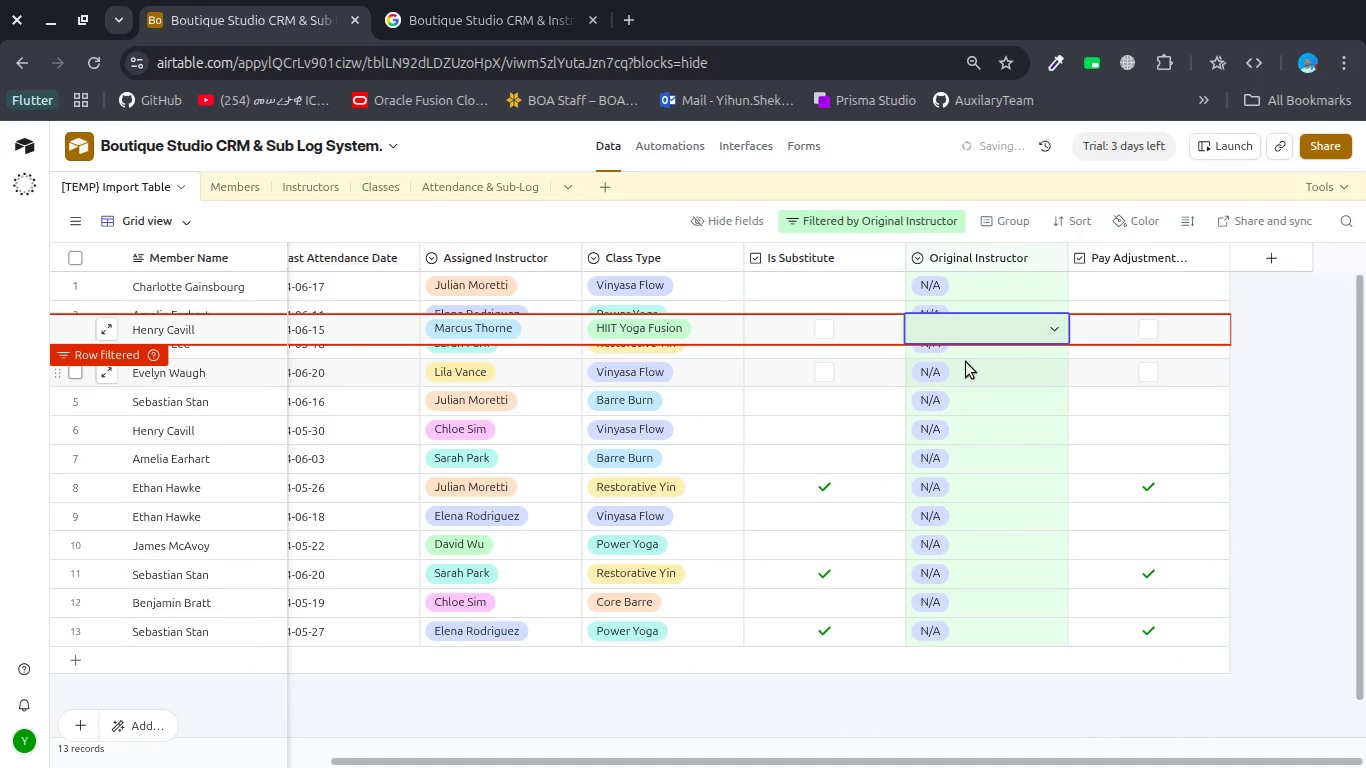 
double_click([966, 362])
 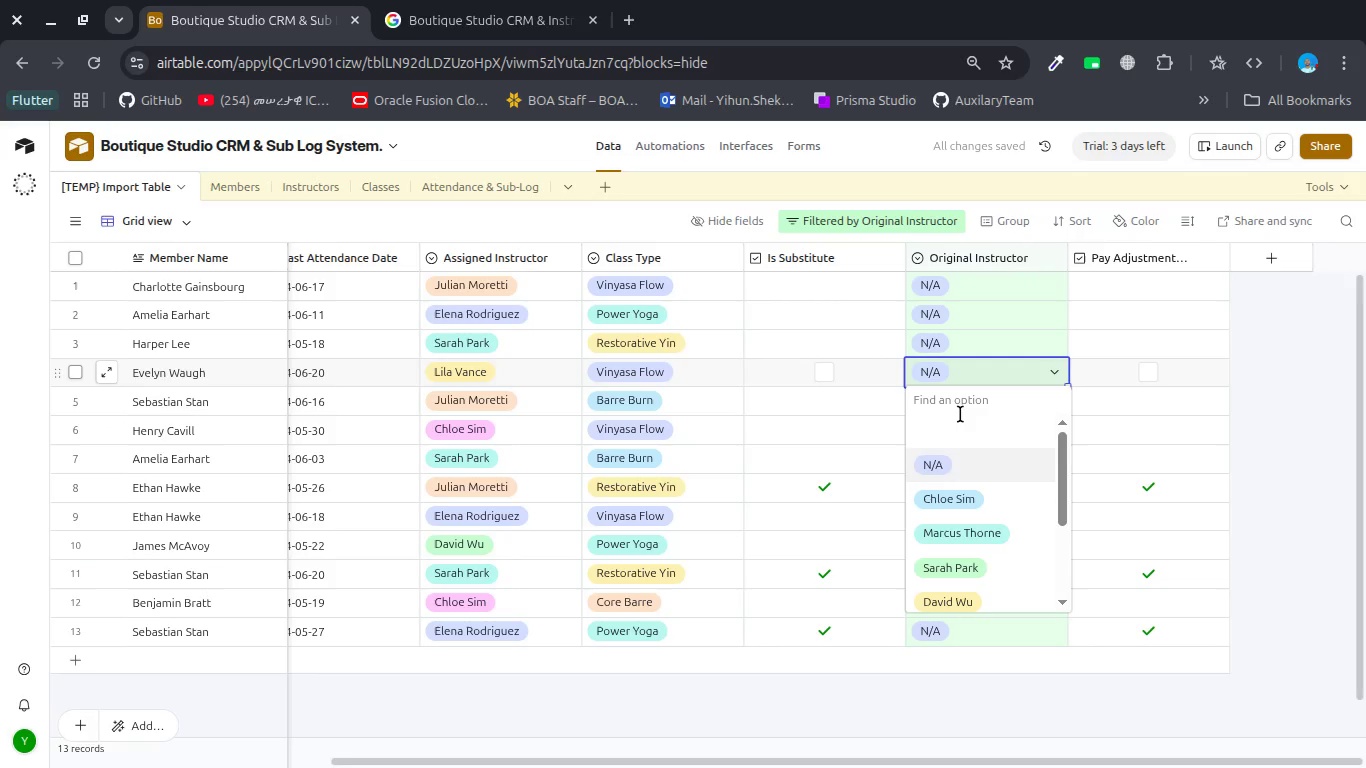 
left_click([960, 419])
 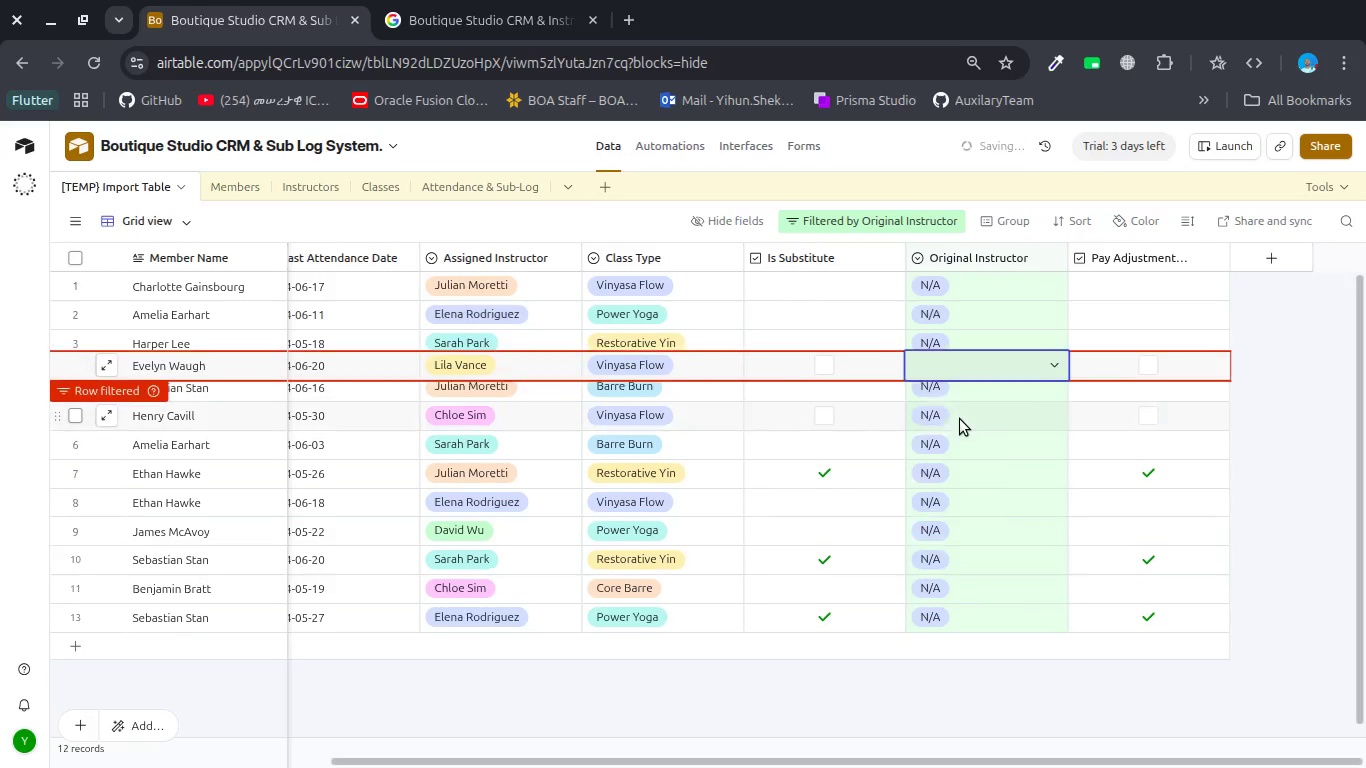 
left_click([960, 419])
 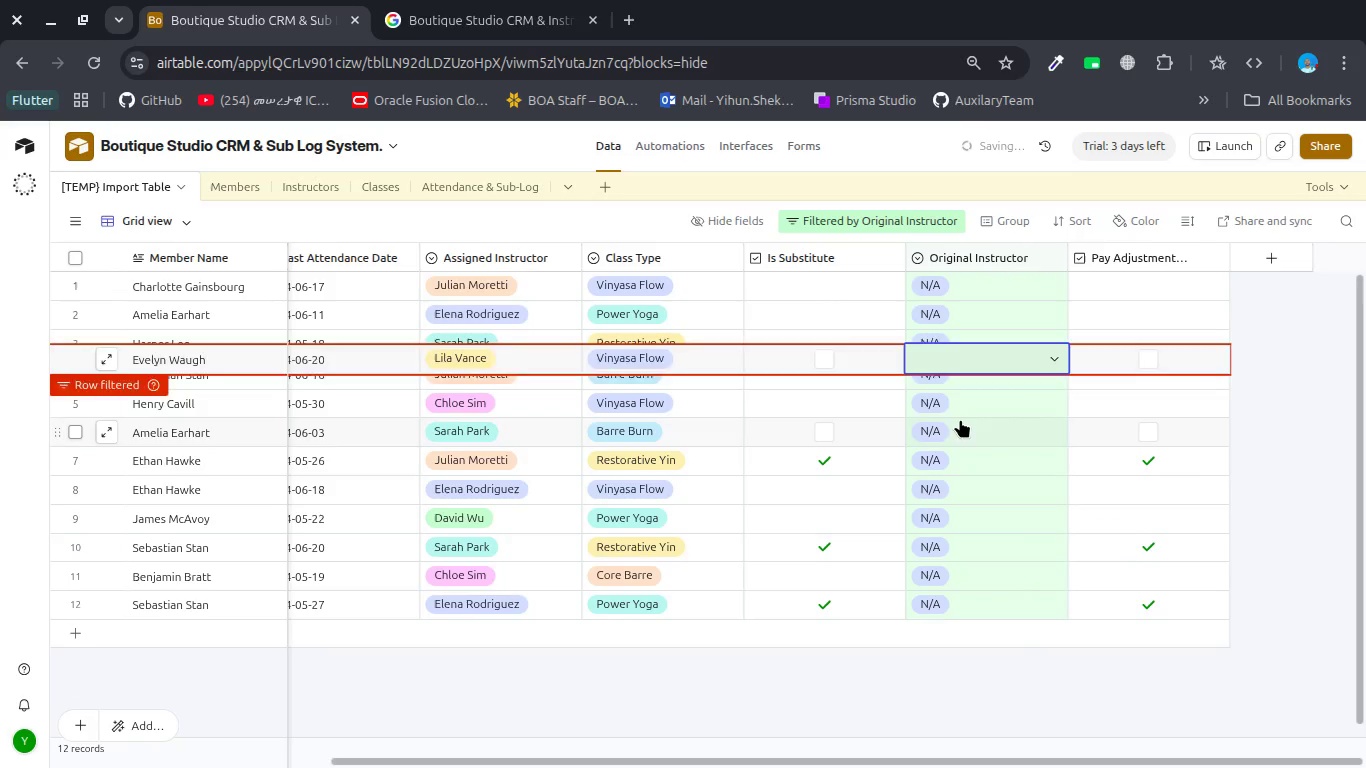 
double_click([960, 419])
 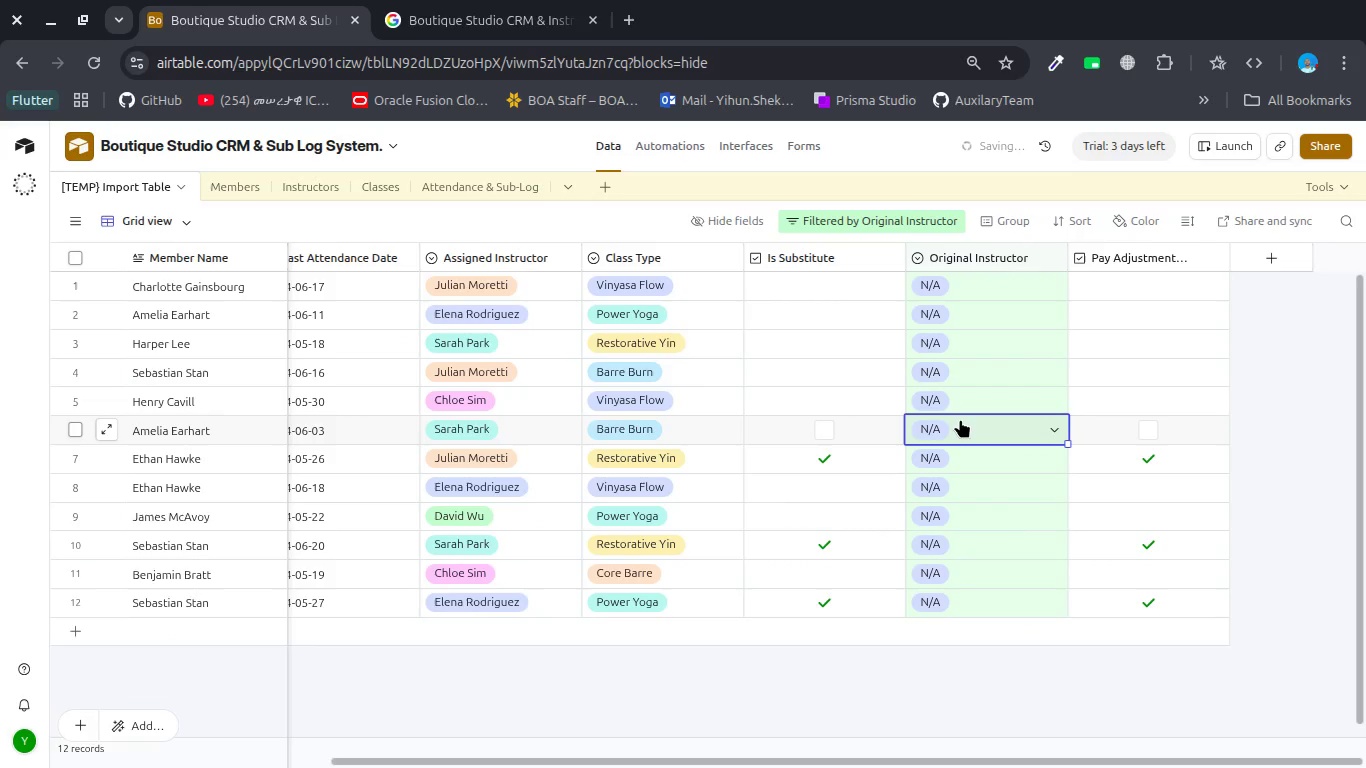 
triple_click([960, 419])
 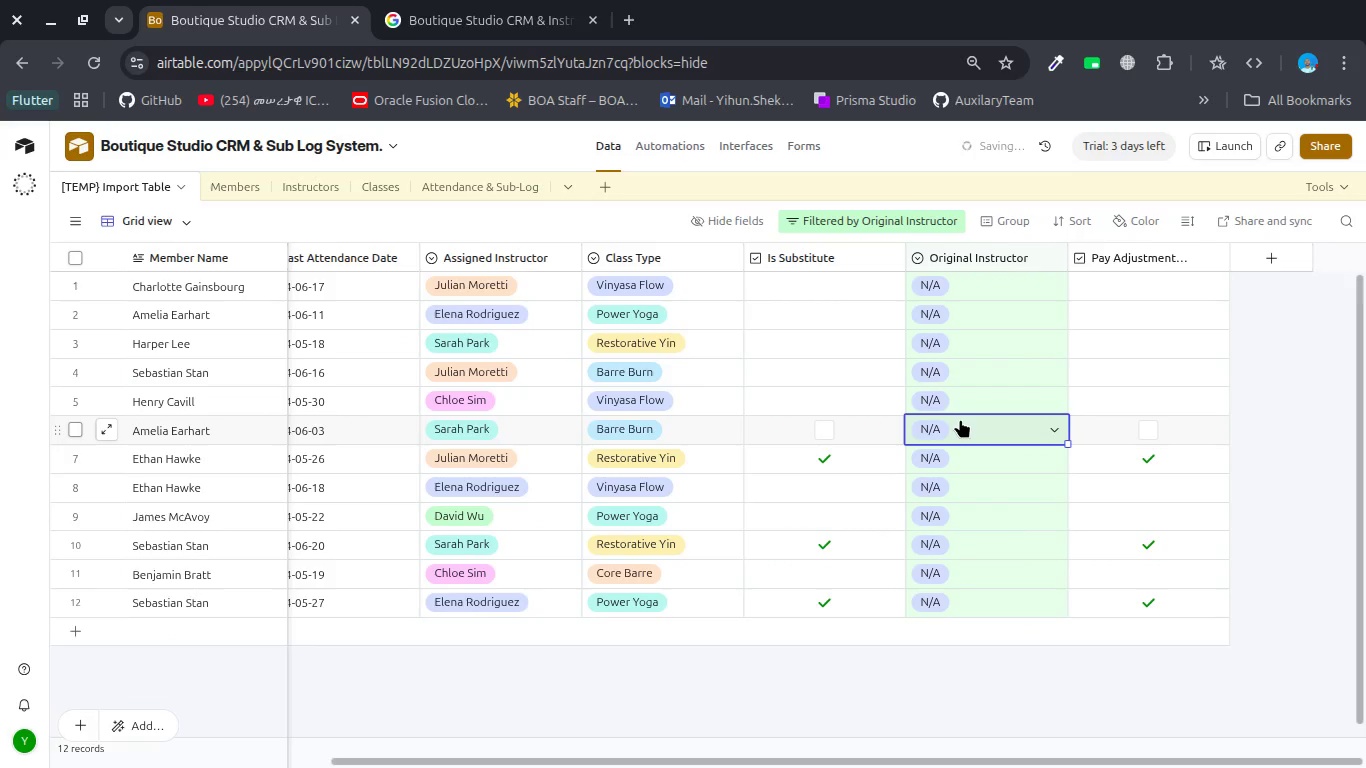 
double_click([960, 419])
 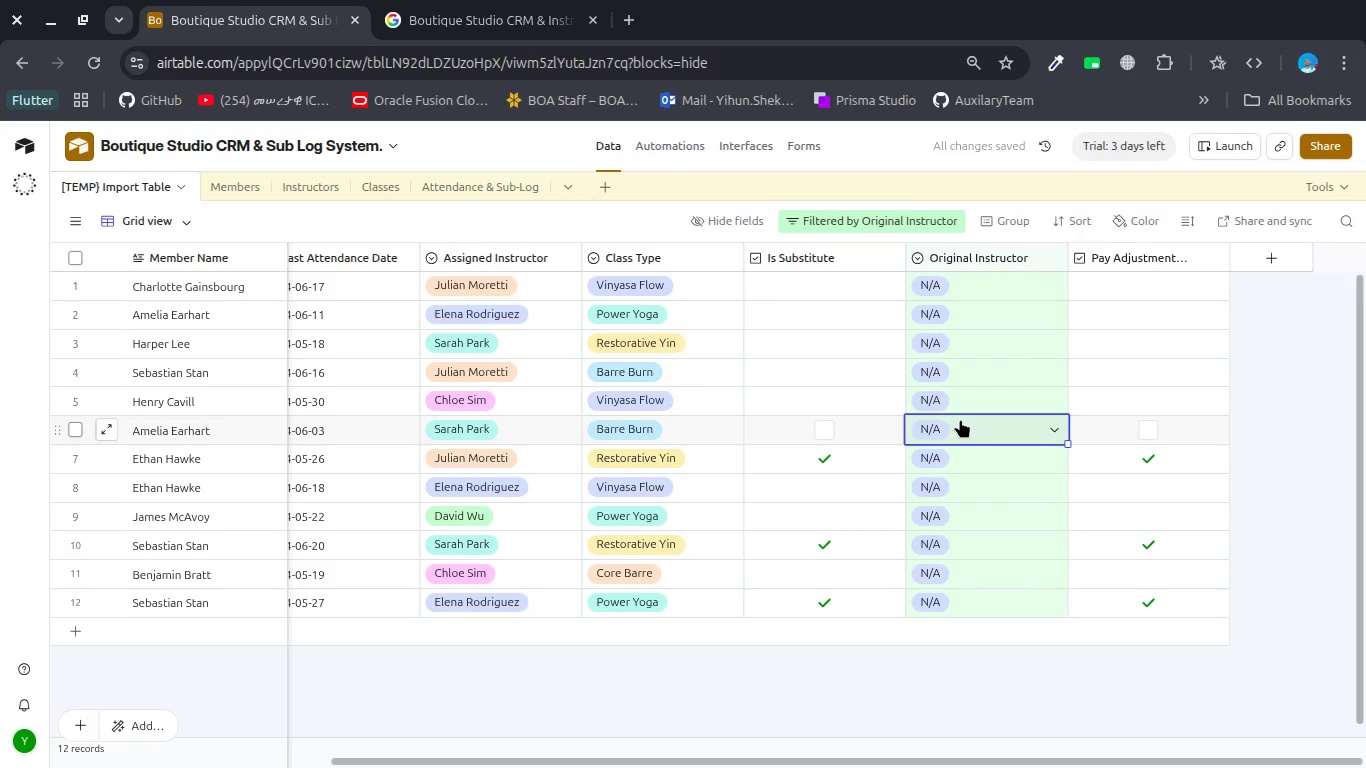 
double_click([960, 419])
 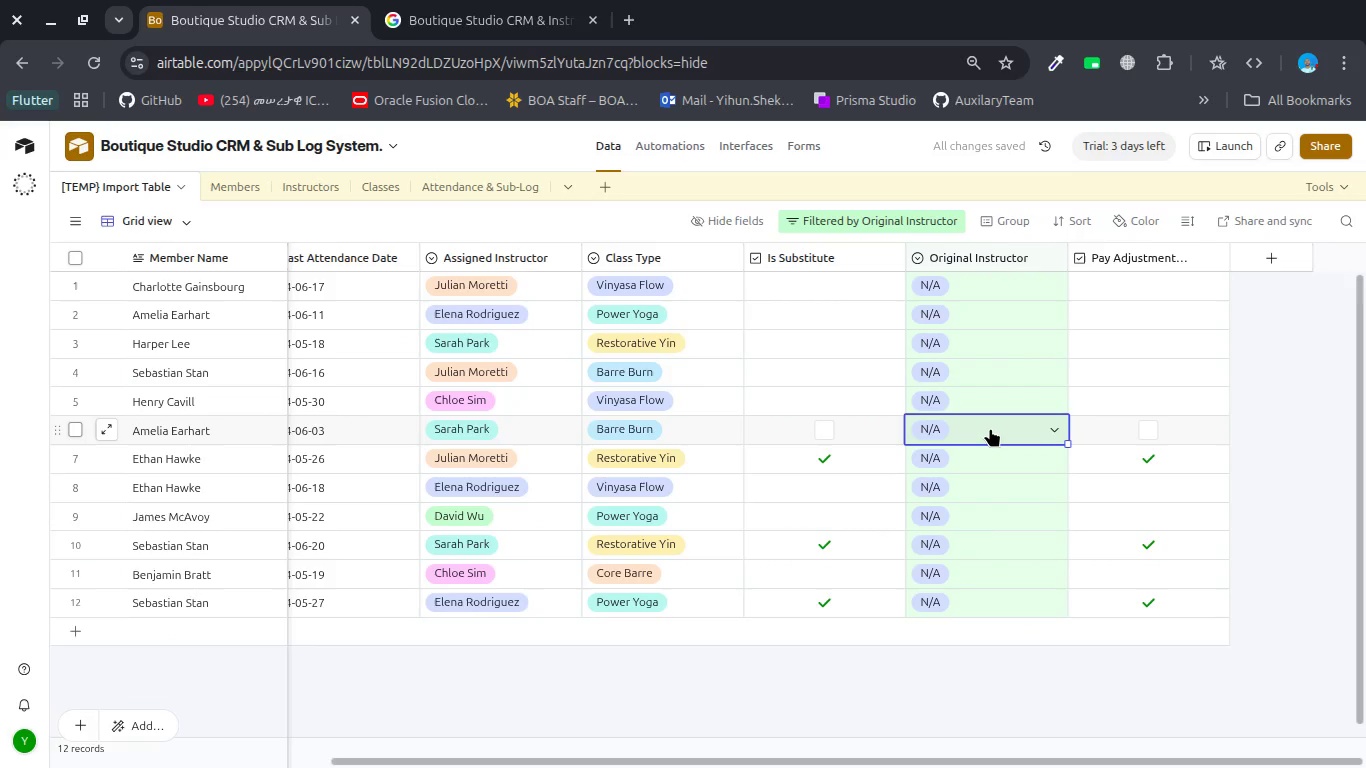 
double_click([990, 428])
 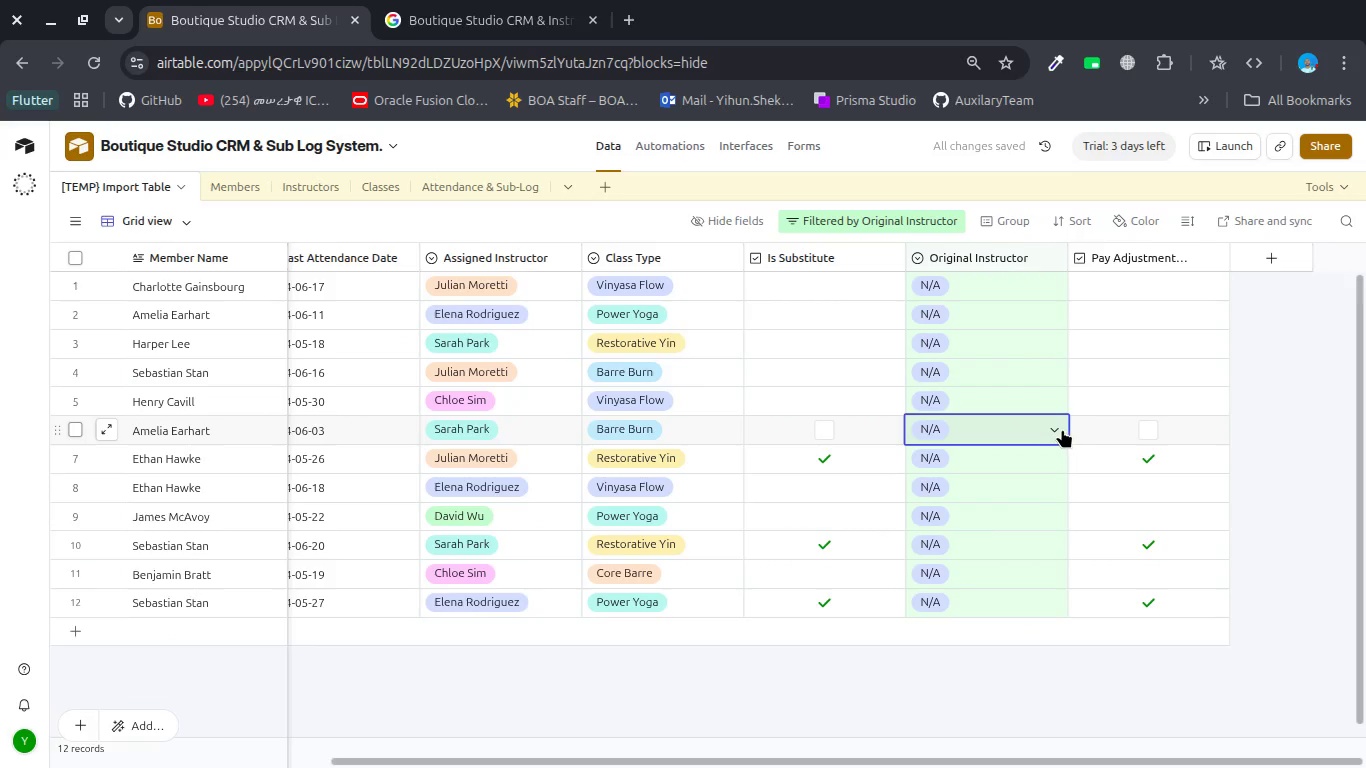 
left_click([1057, 429])
 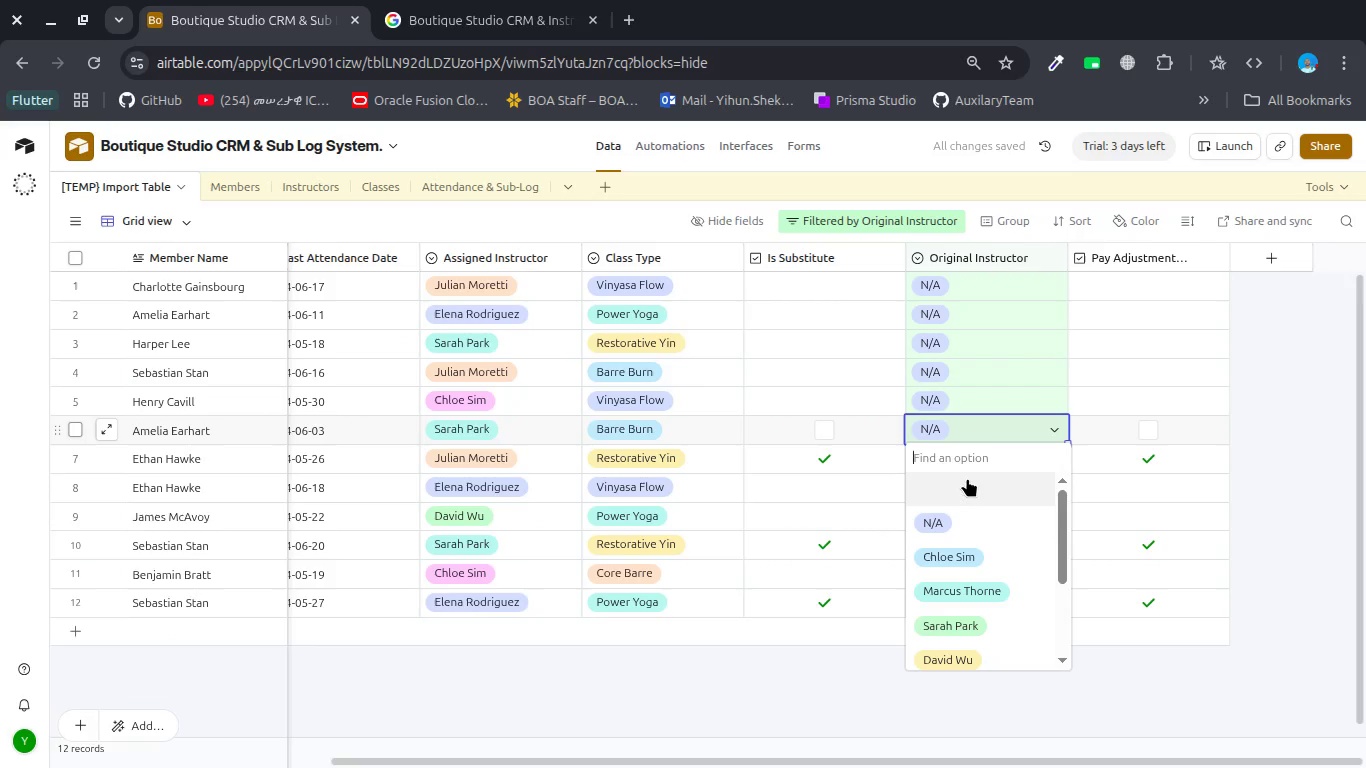 
left_click([961, 485])
 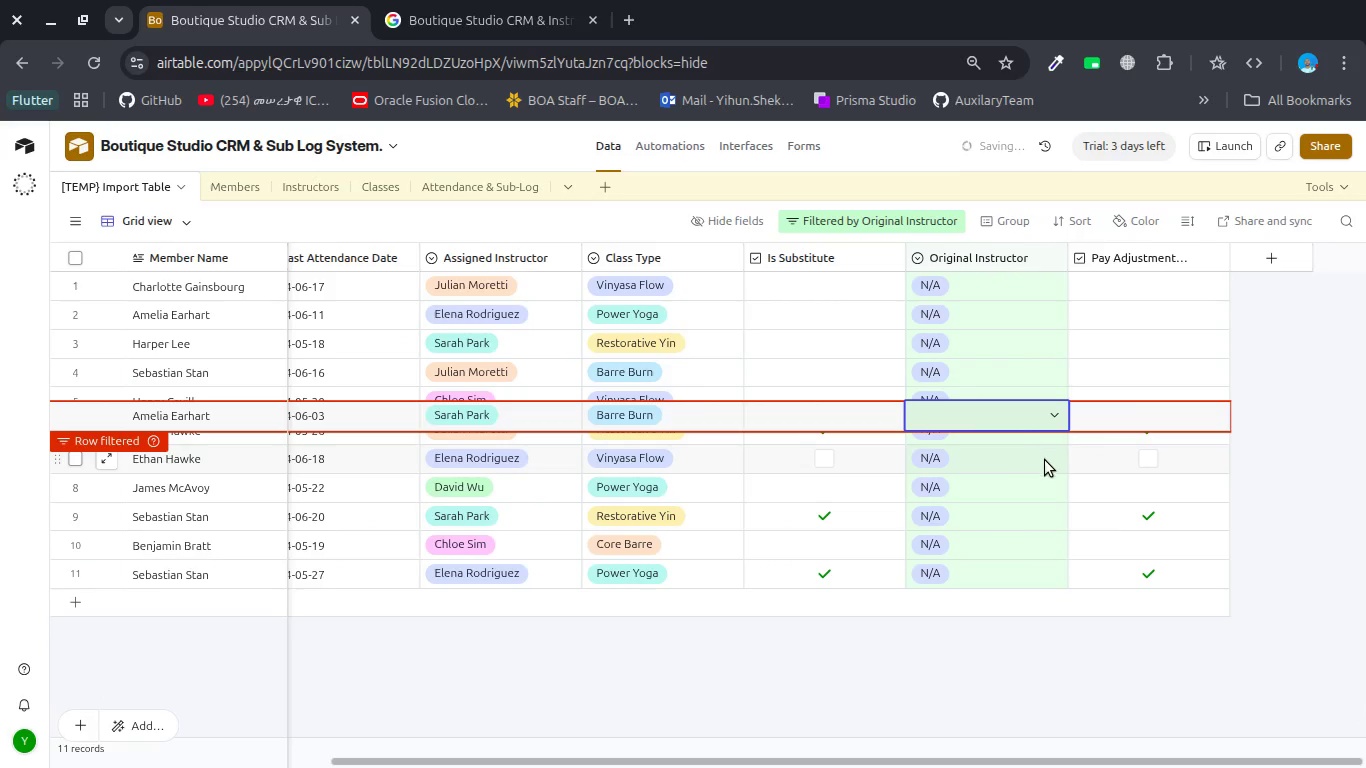 
double_click([1045, 460])
 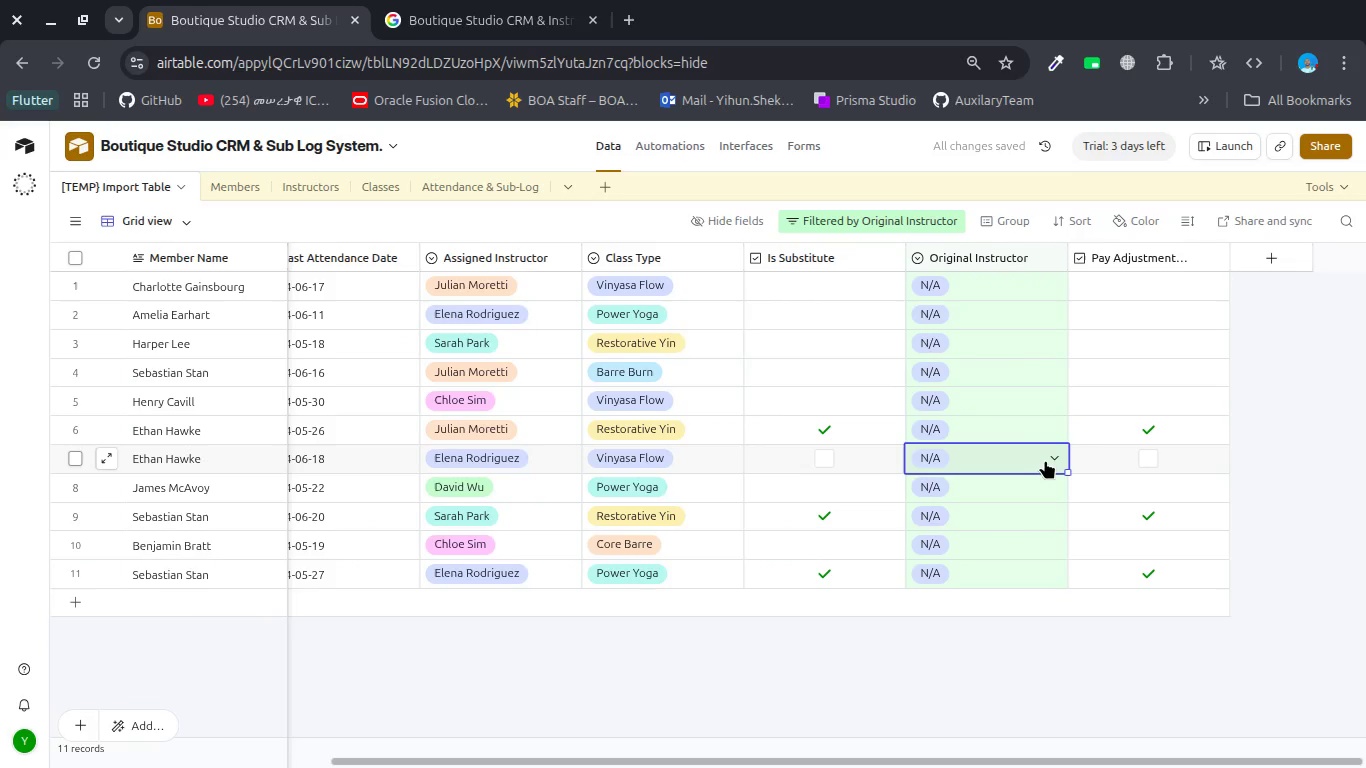 
triple_click([1045, 460])
 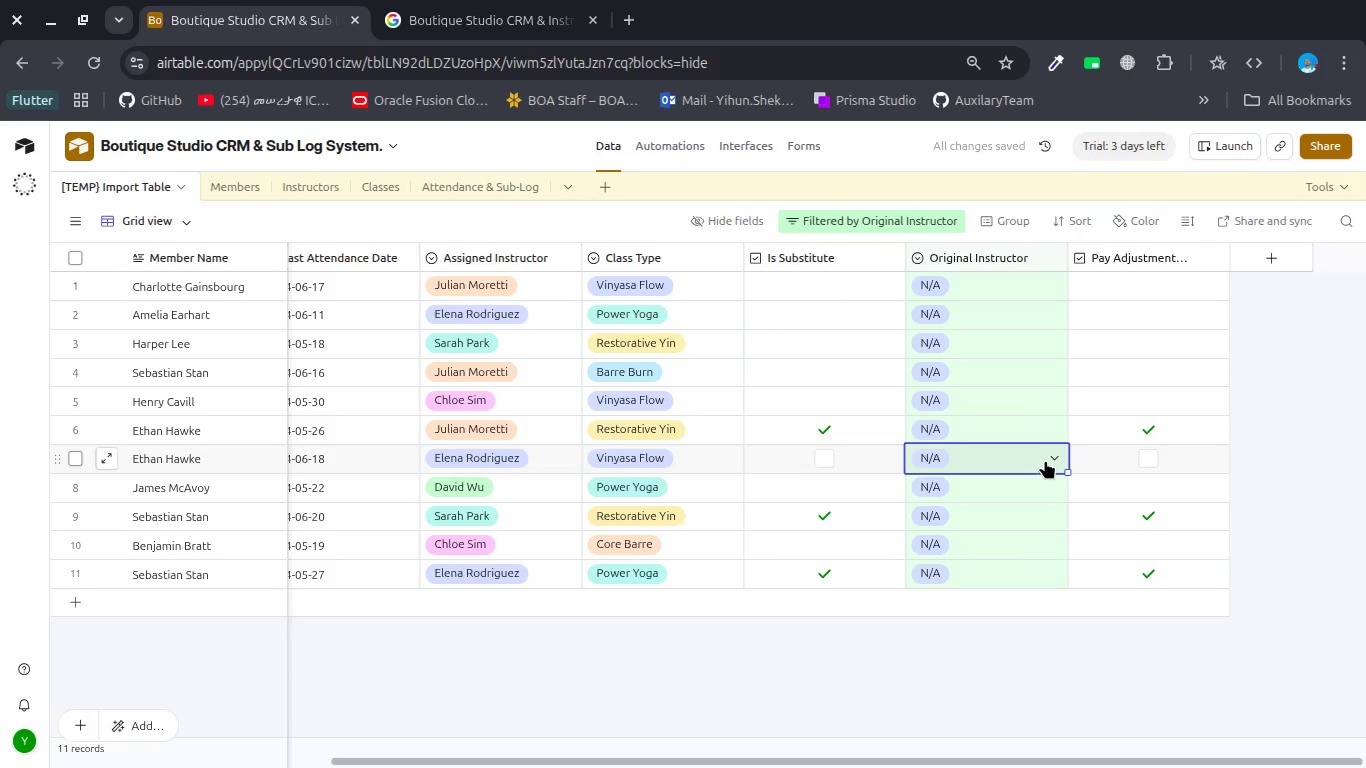 
left_click([1045, 460])
 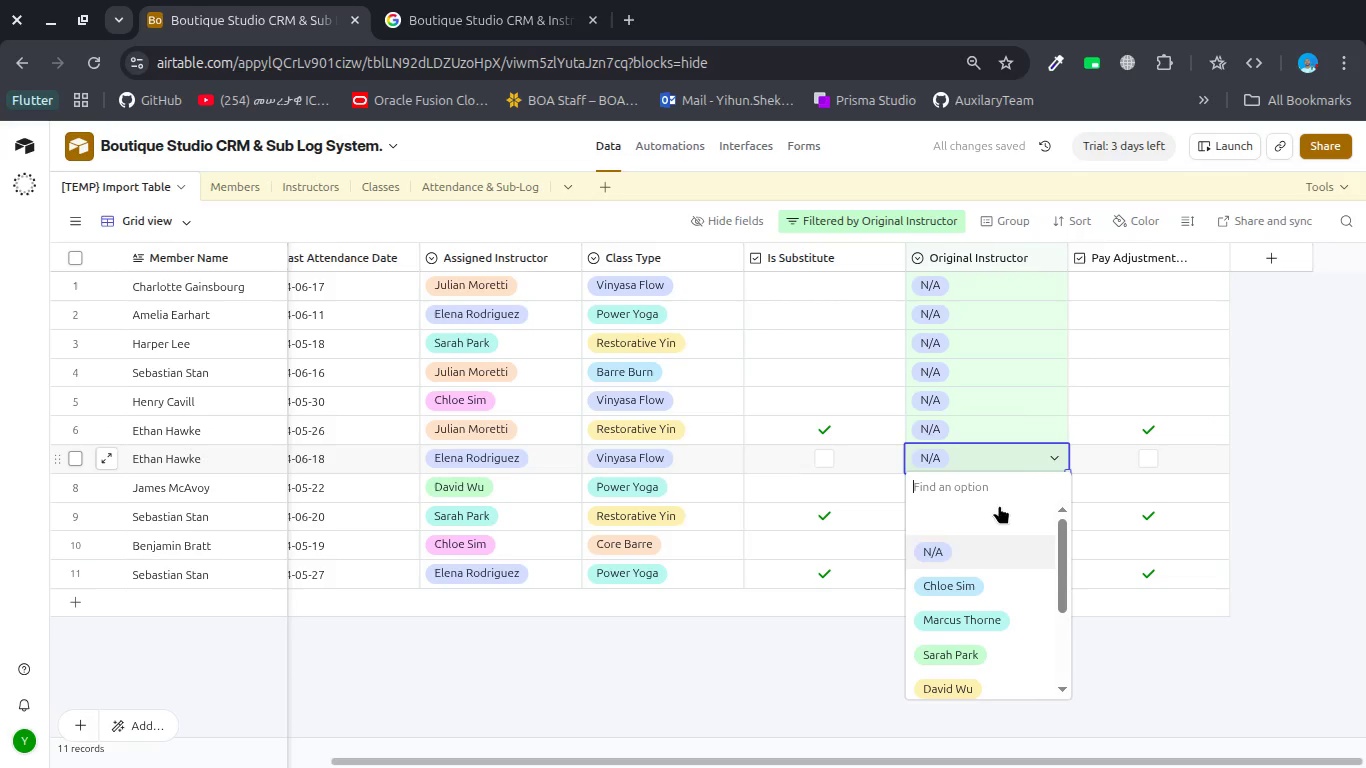 
left_click([993, 510])
 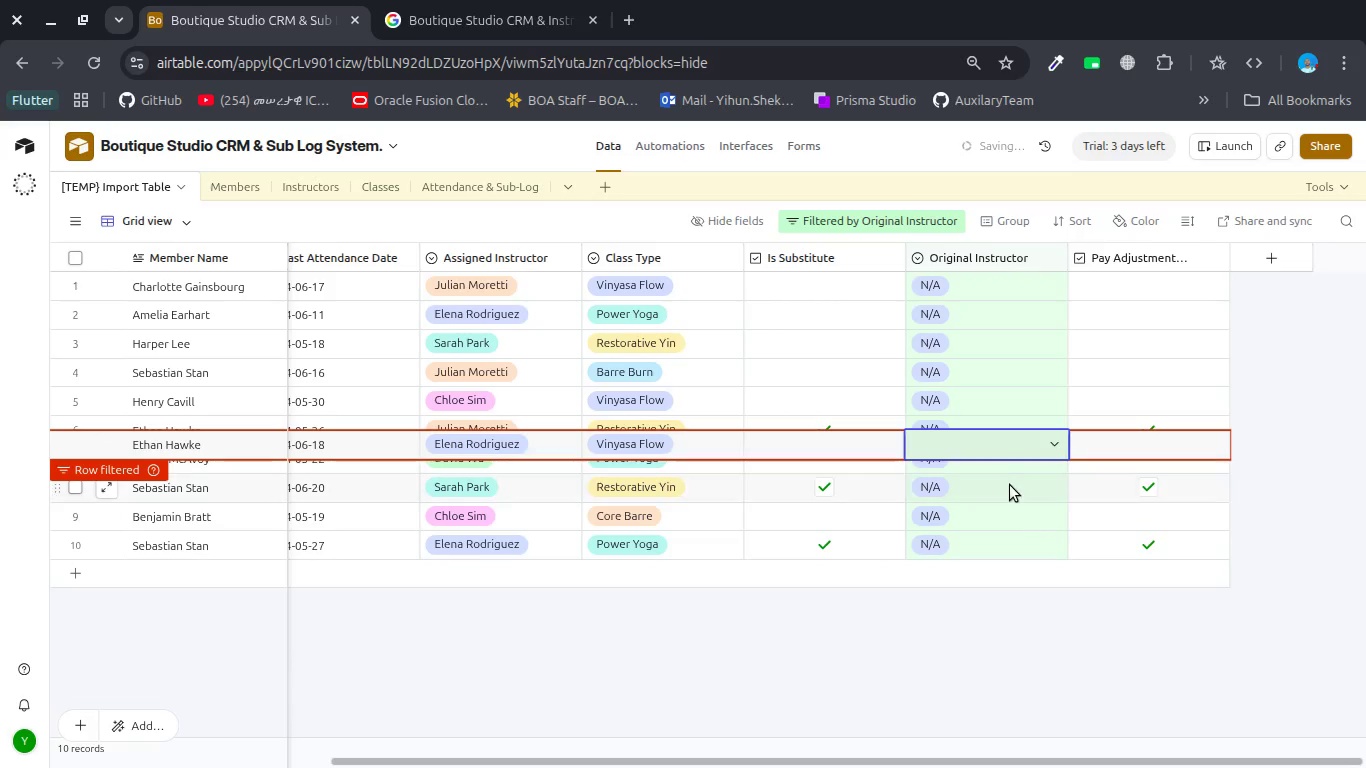 
double_click([1010, 485])
 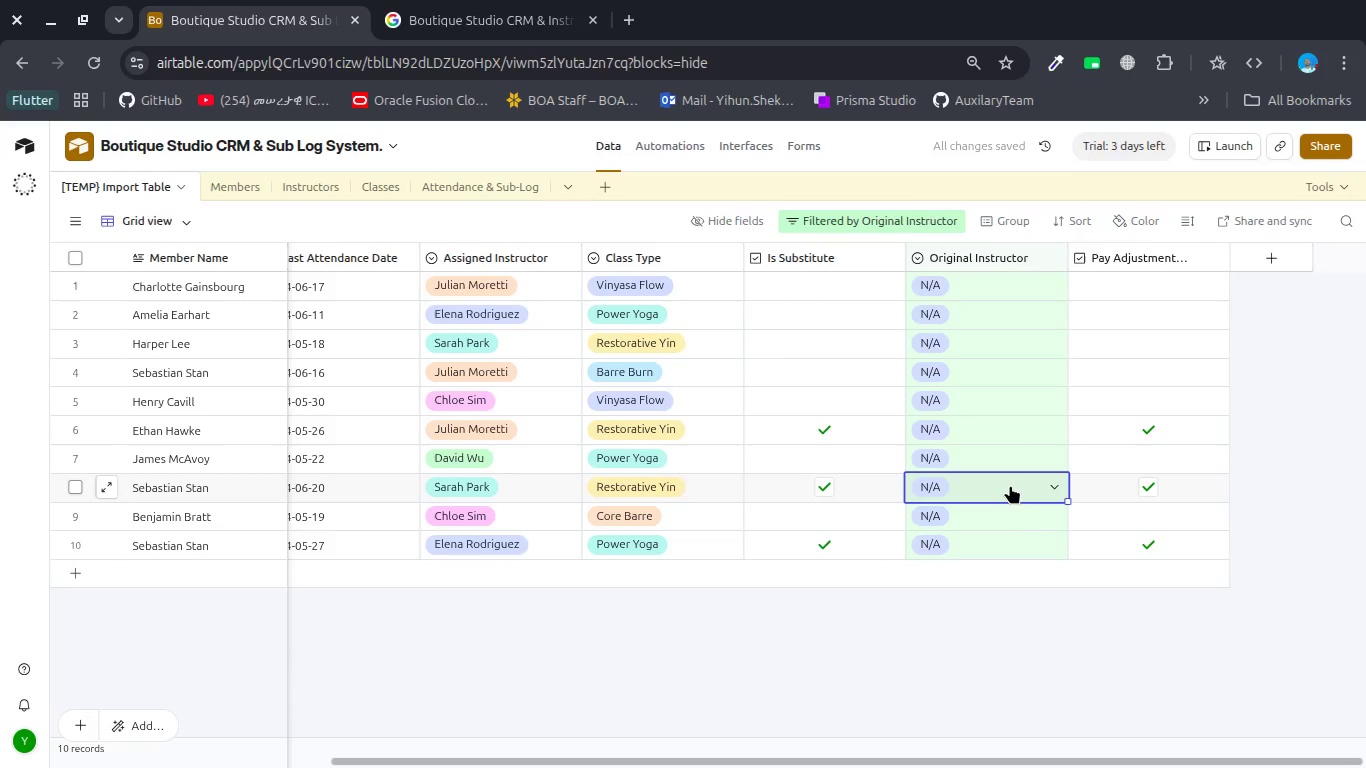 
triple_click([1010, 485])
 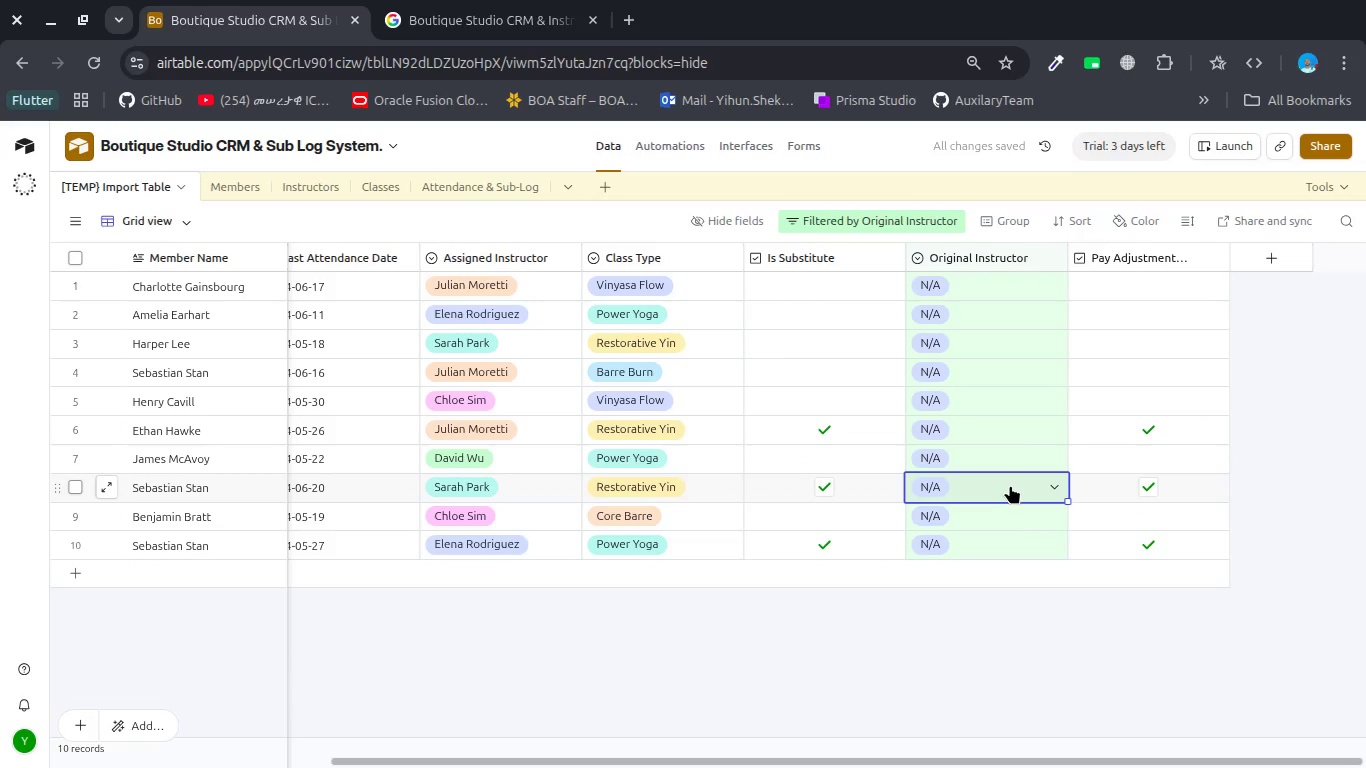 
double_click([1010, 485])
 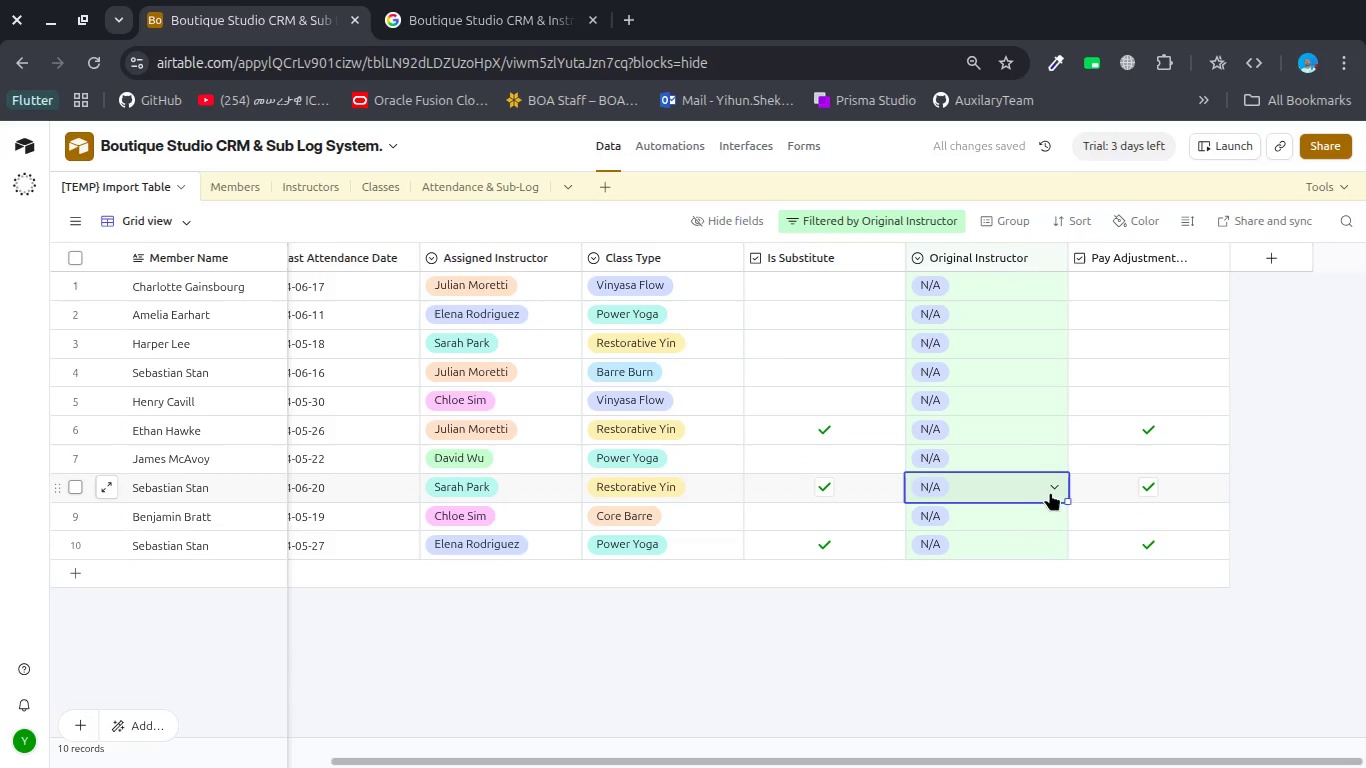 
left_click([1055, 492])
 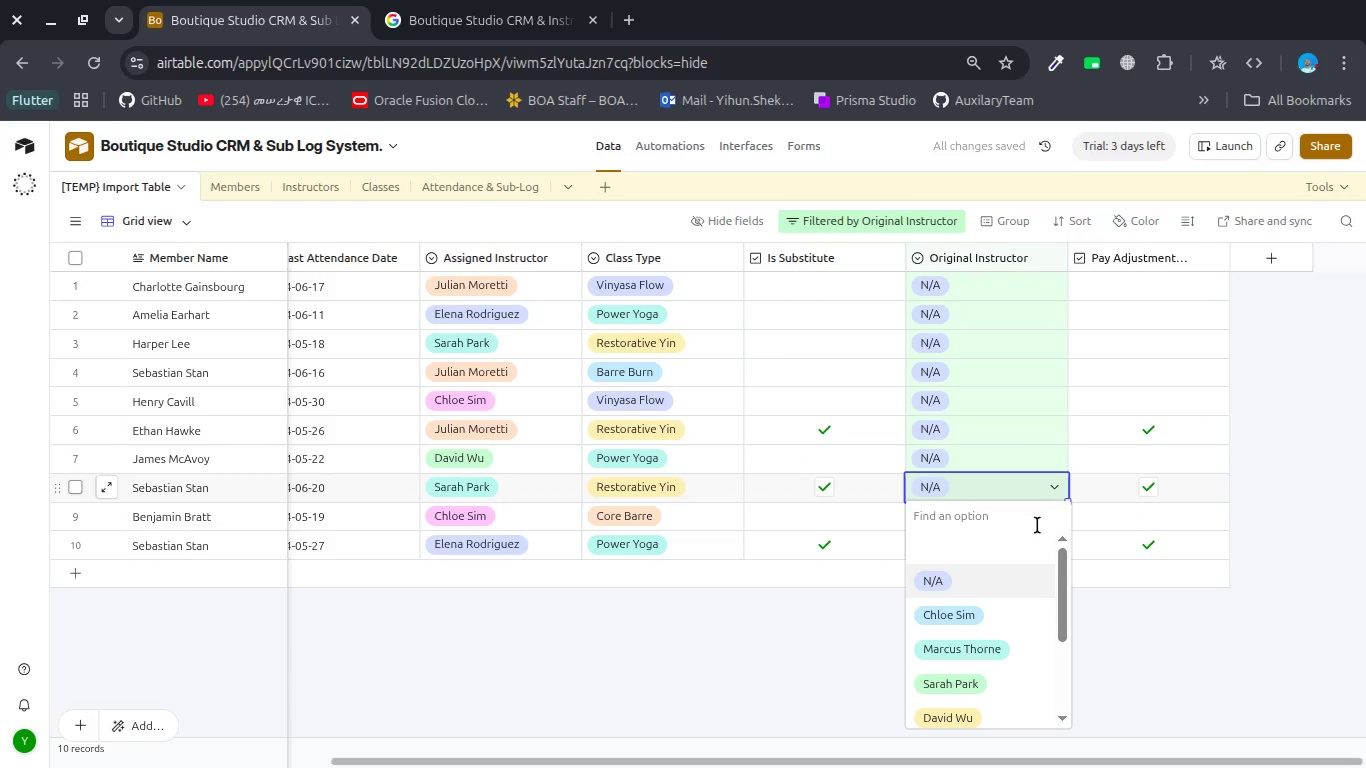 
left_click([1016, 552])
 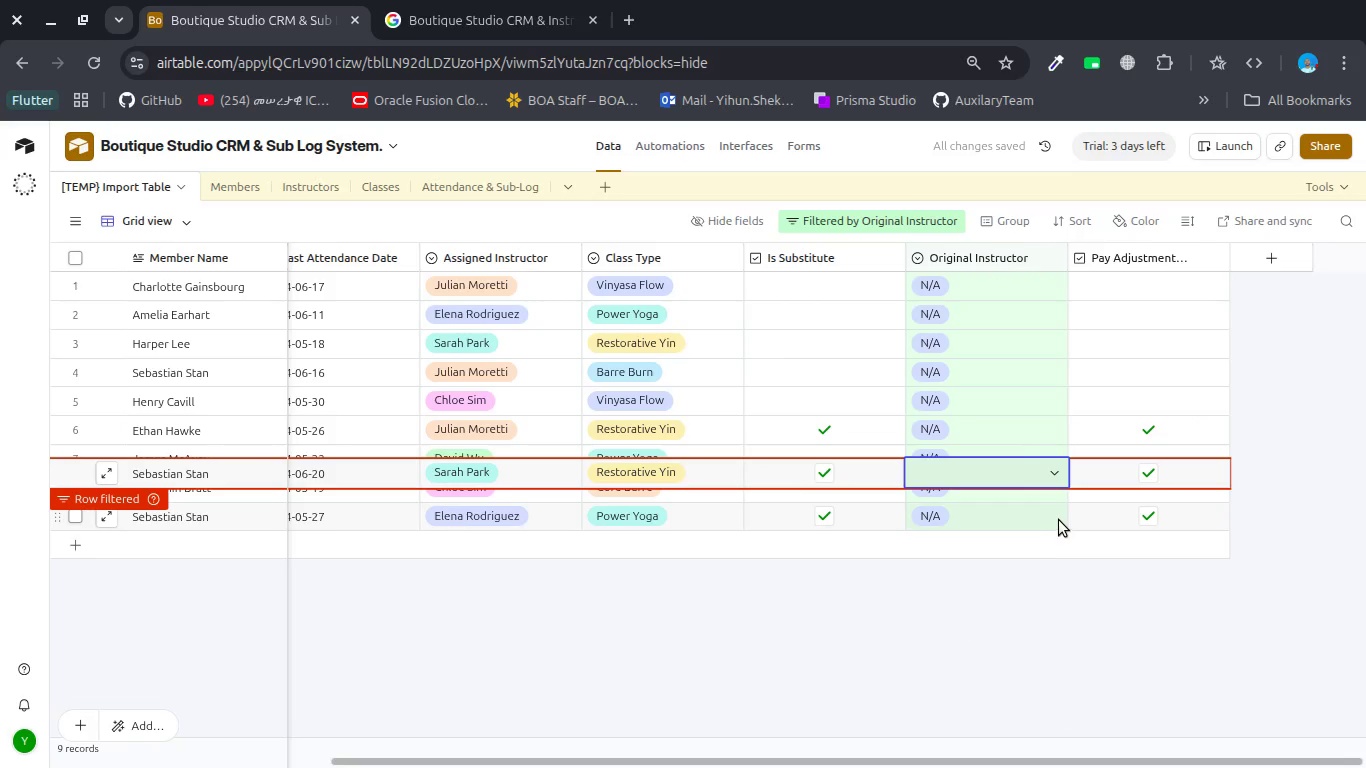 
double_click([1045, 506])
 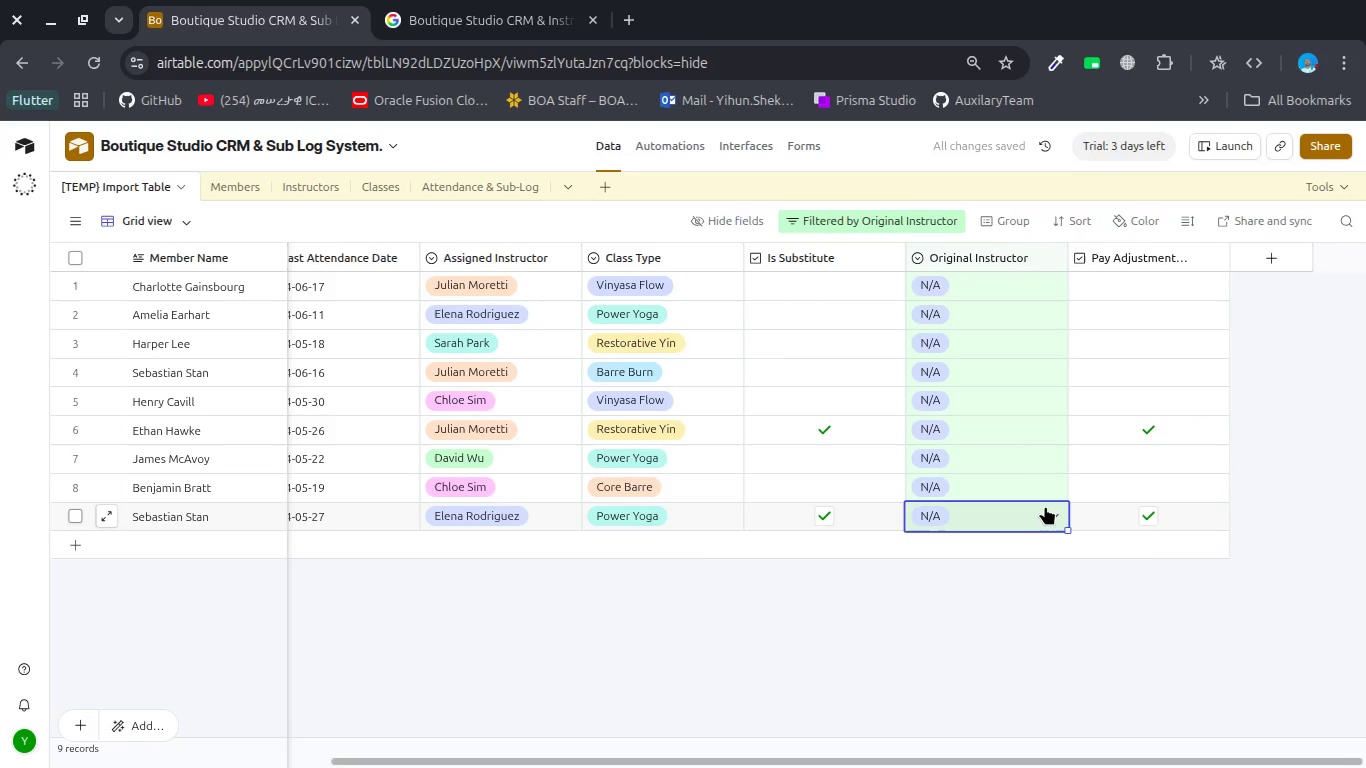 
triple_click([1045, 506])
 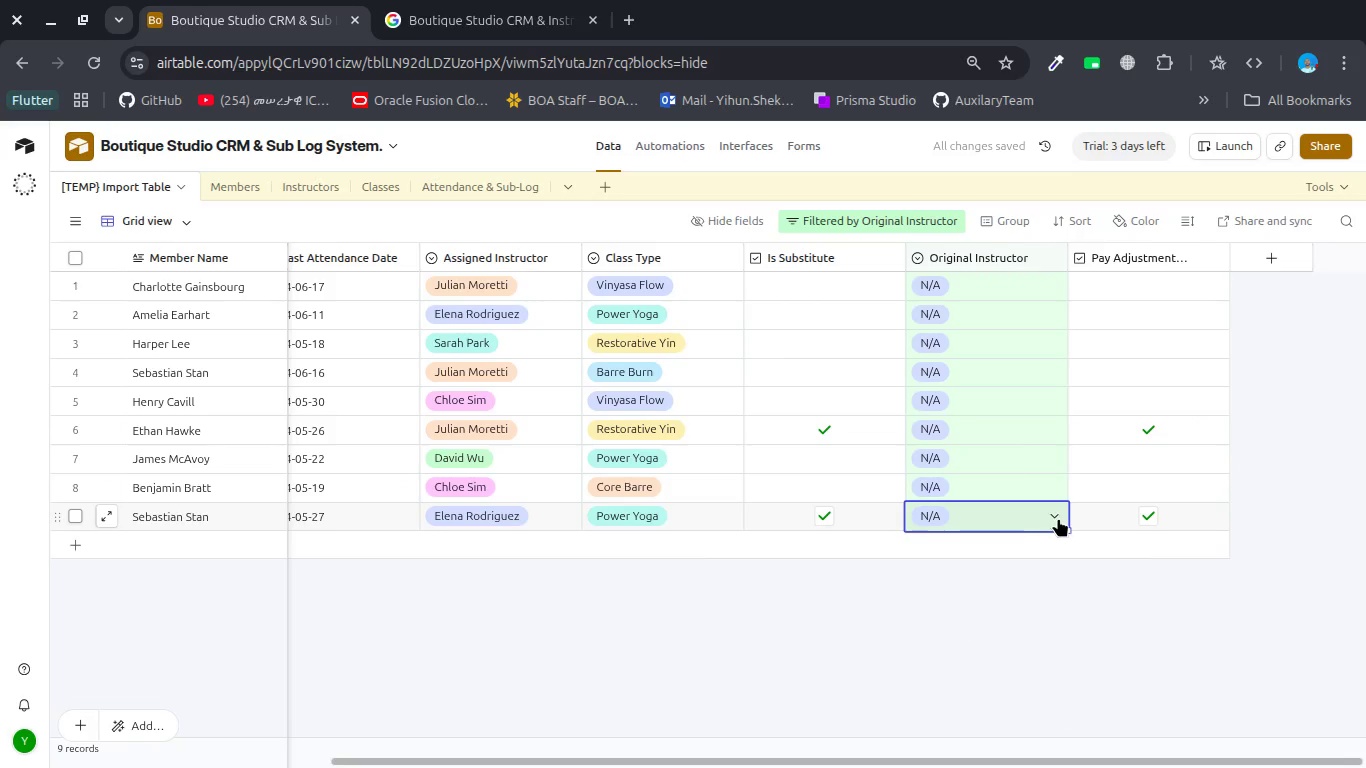 
double_click([1058, 518])
 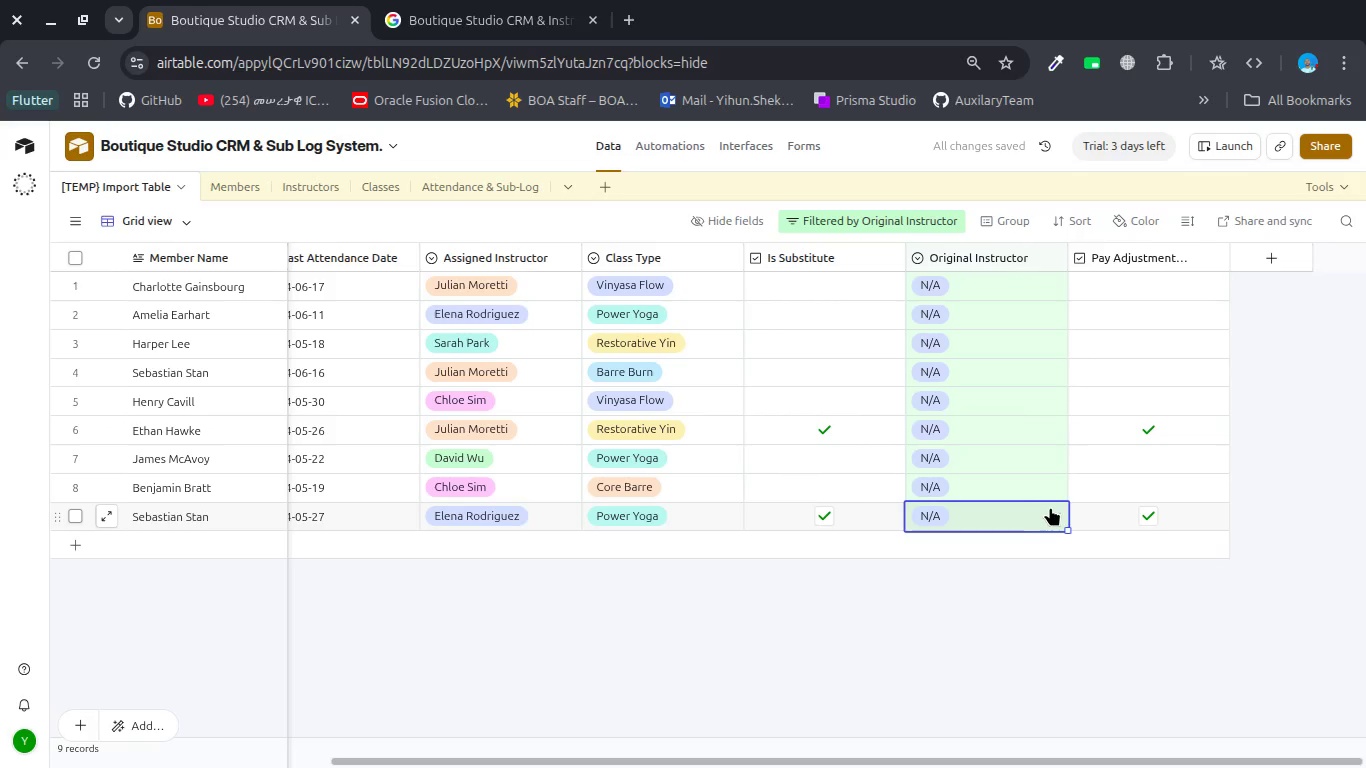 
double_click([1050, 507])
 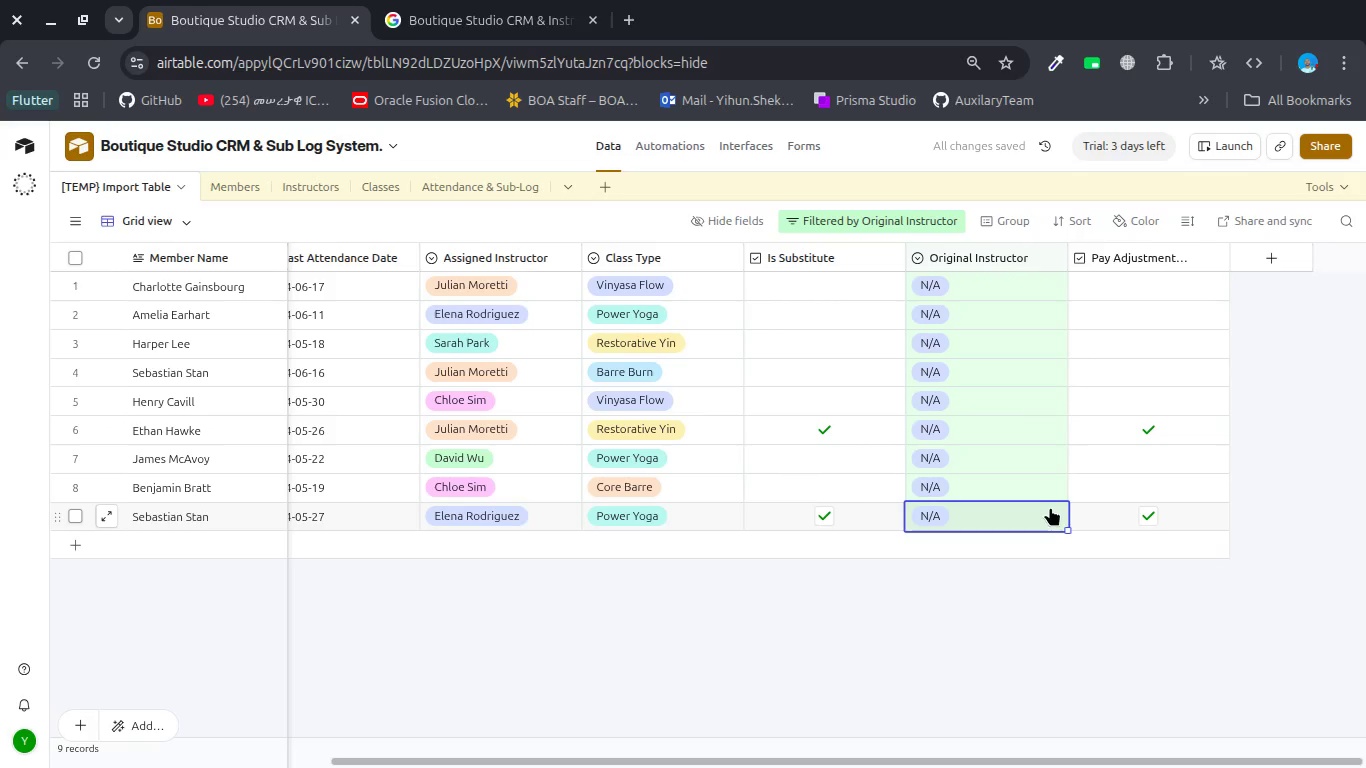 
left_click([1050, 507])
 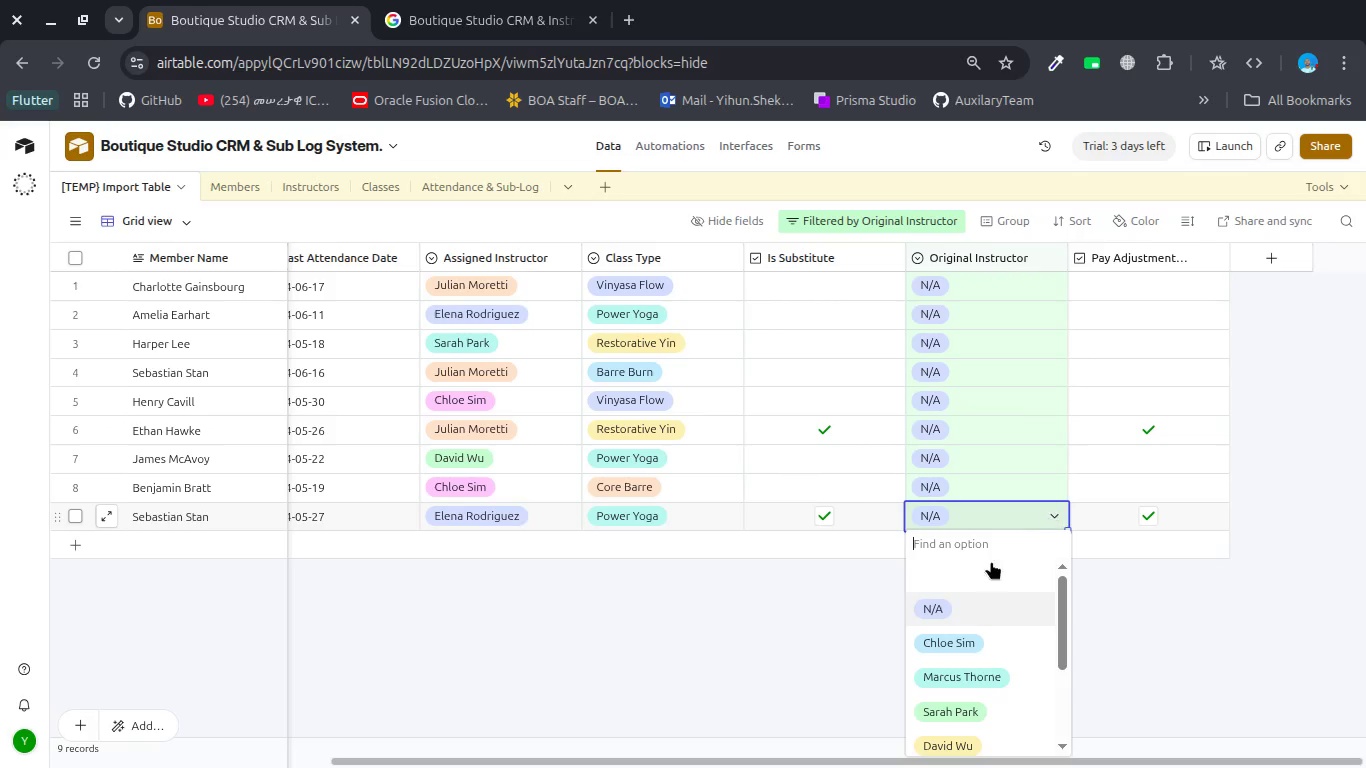 
left_click([983, 566])
 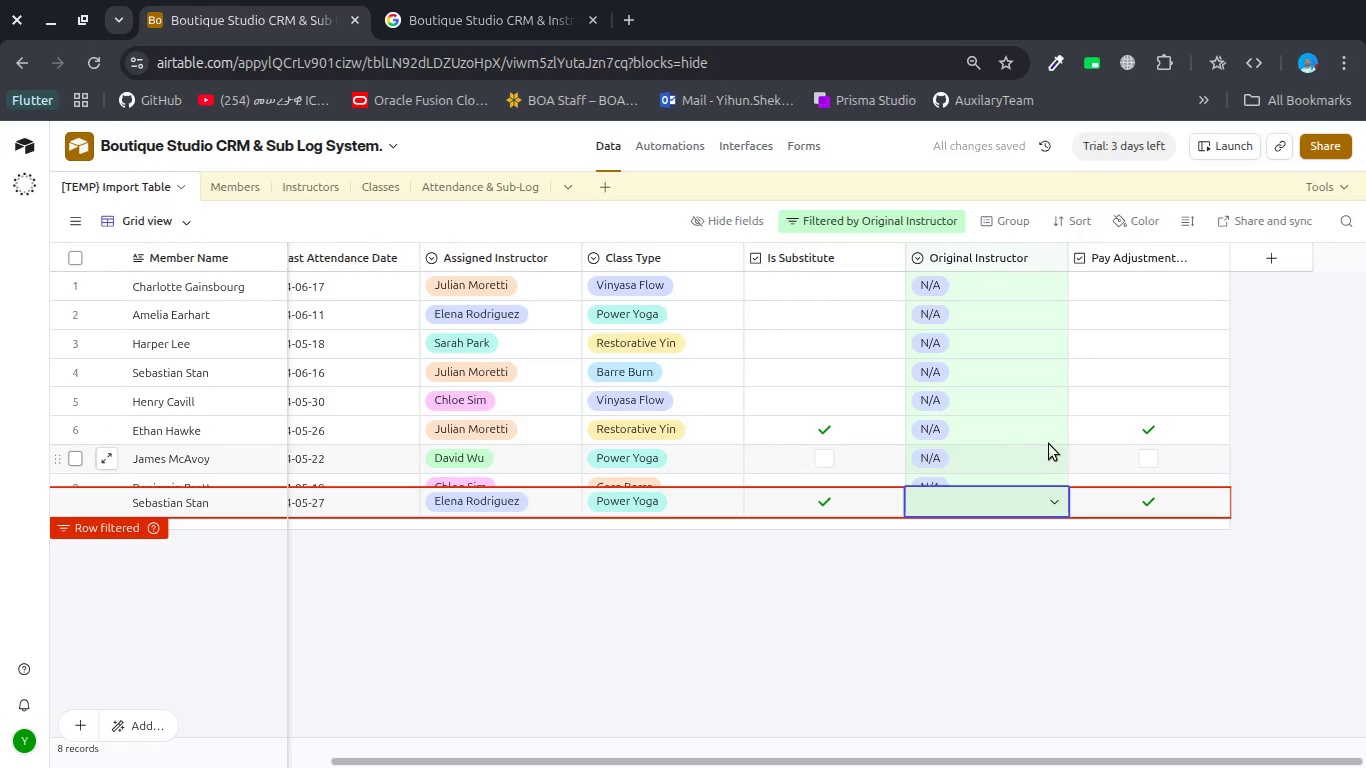 
left_click([1056, 430])
 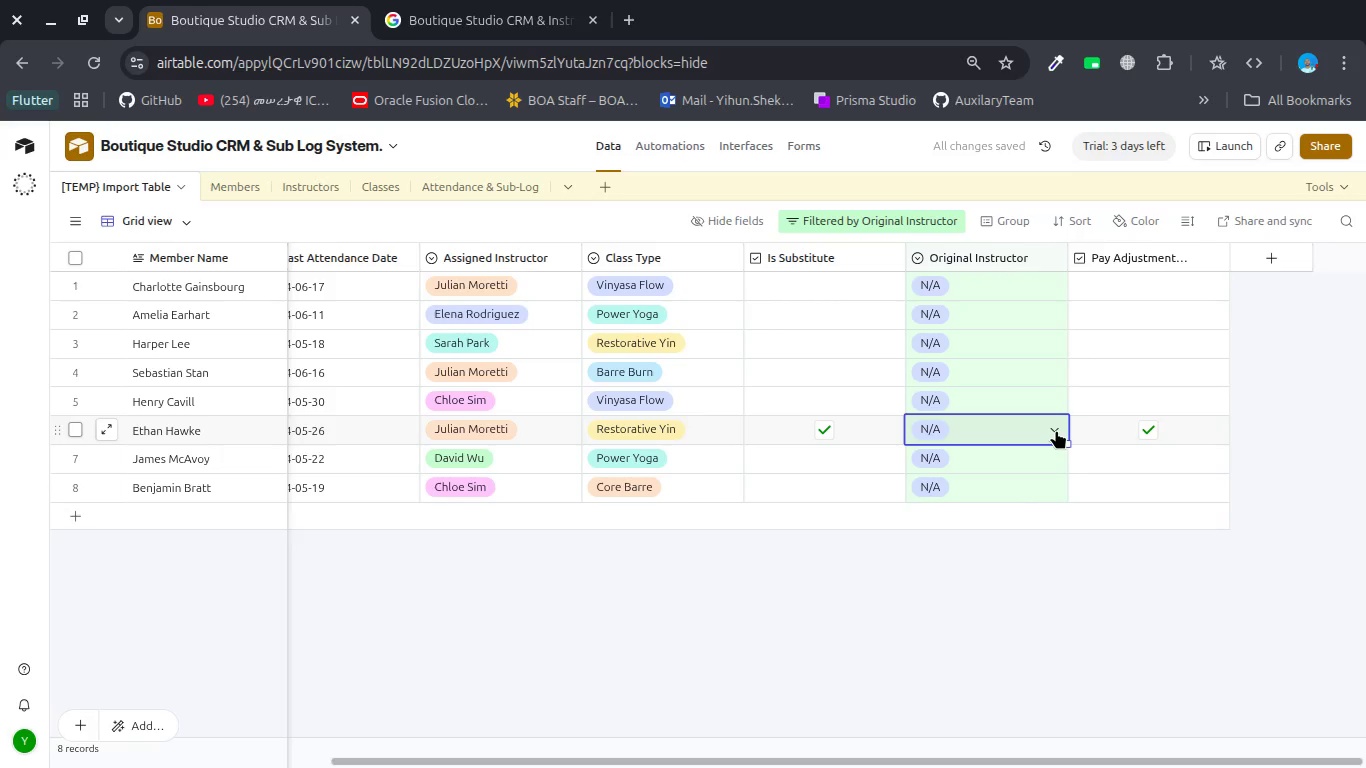 
left_click([1056, 430])
 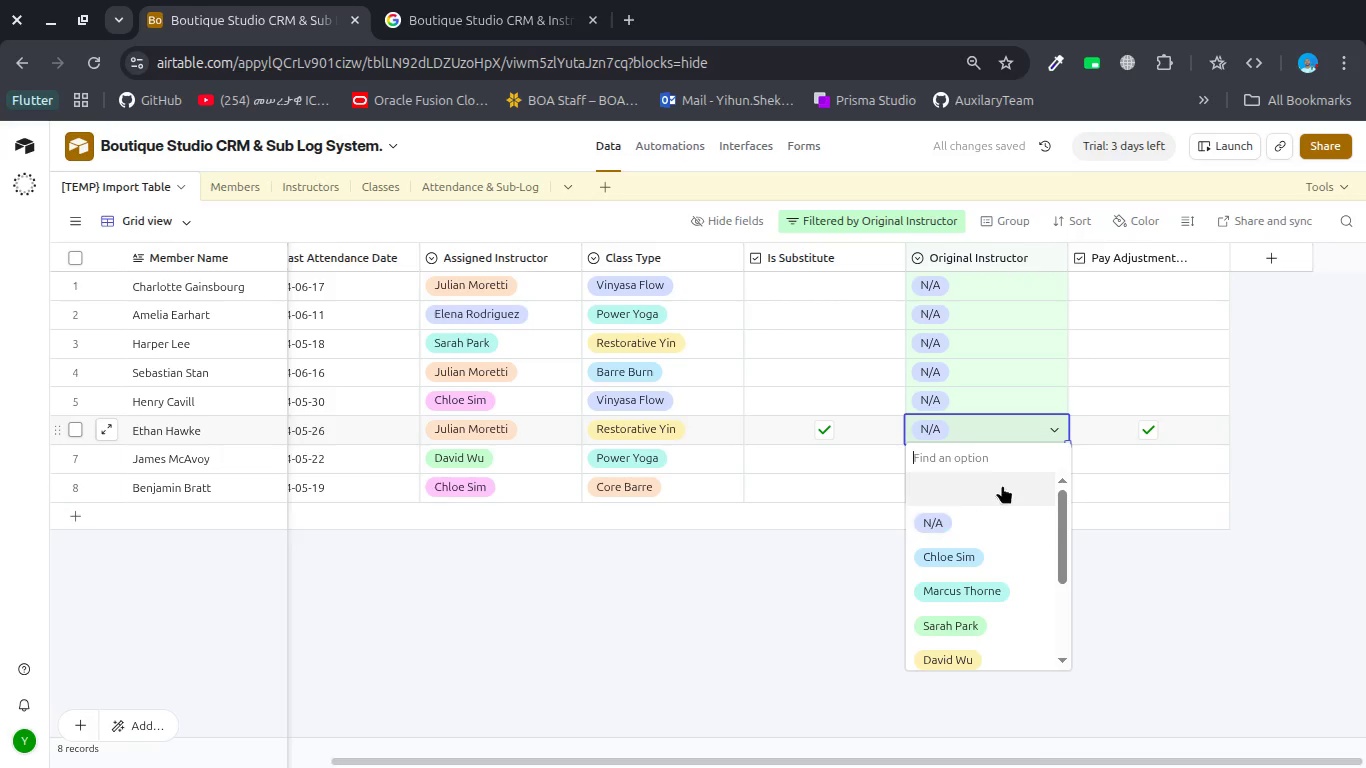 
left_click([1001, 487])
 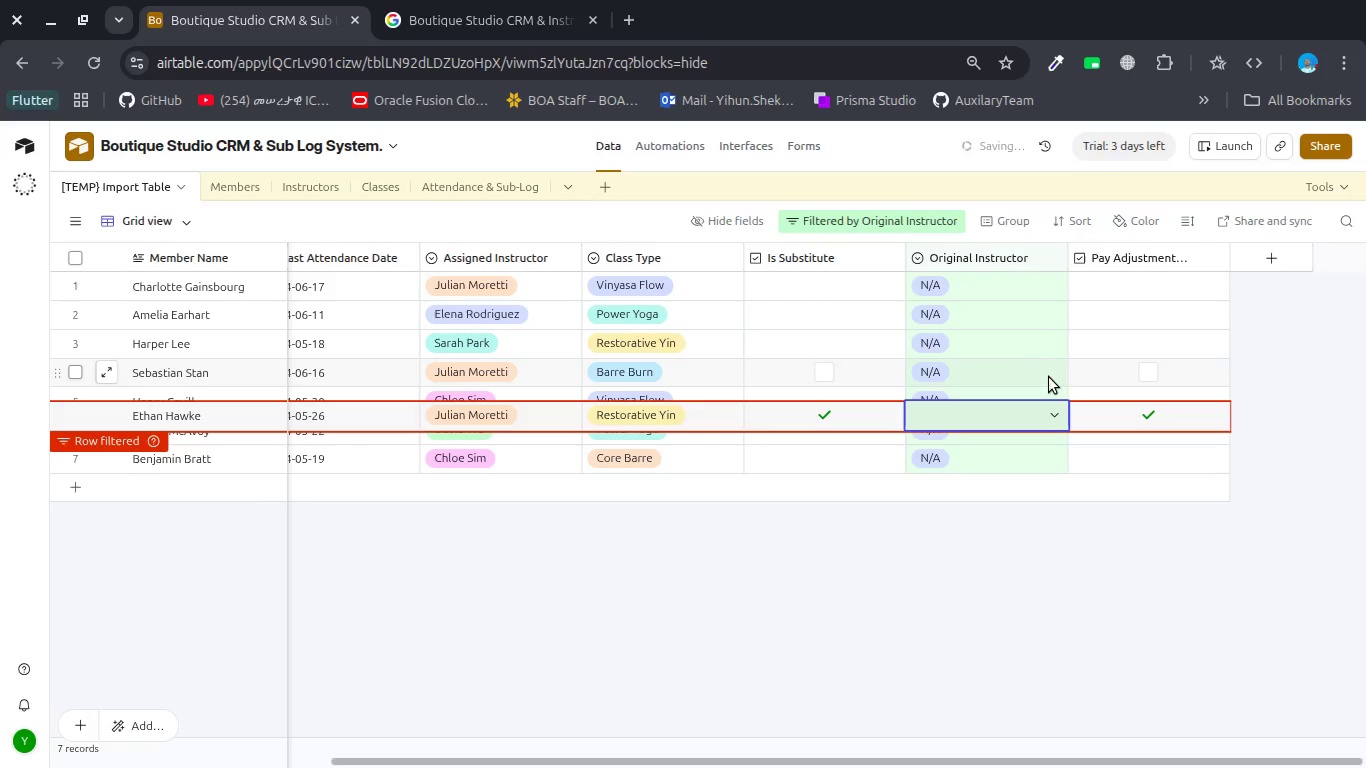 
double_click([1048, 381])
 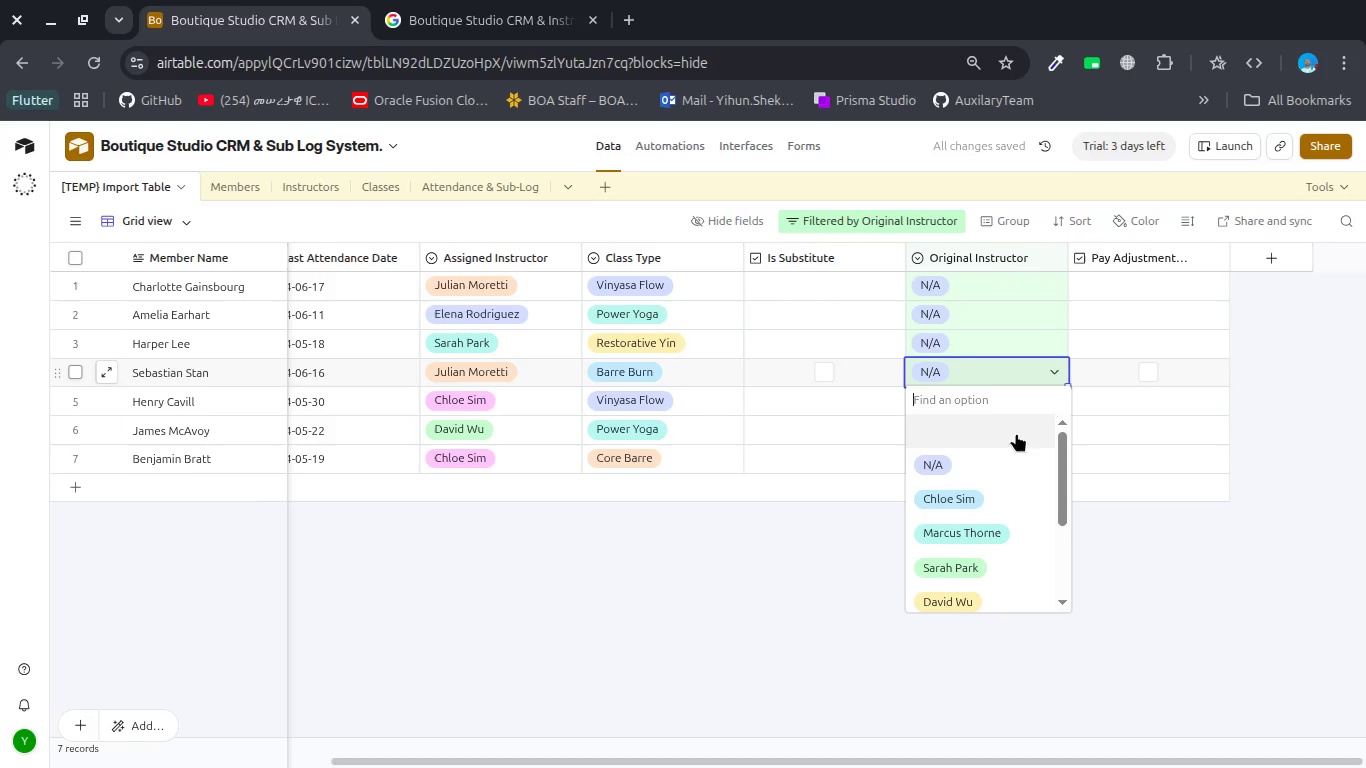 
left_click([1014, 436])
 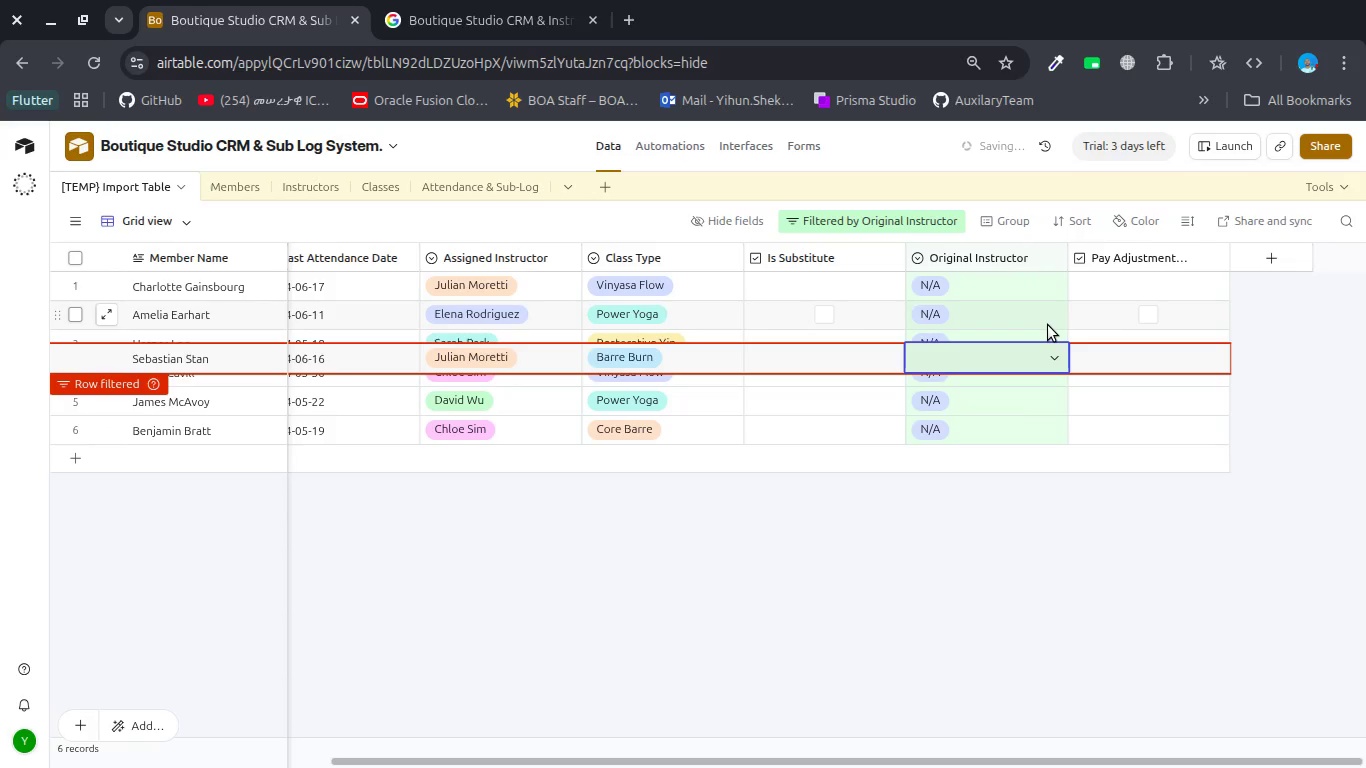 
double_click([1048, 325])
 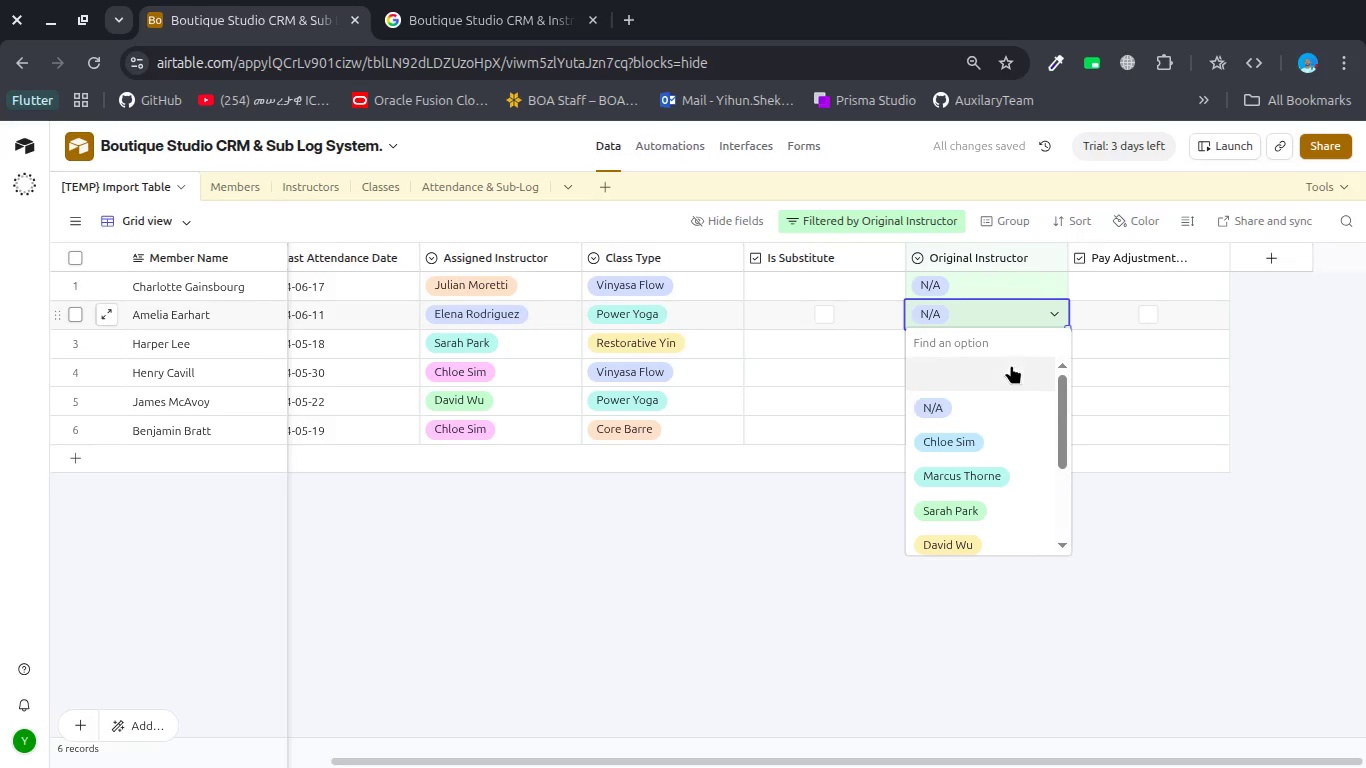 
left_click([1000, 378])
 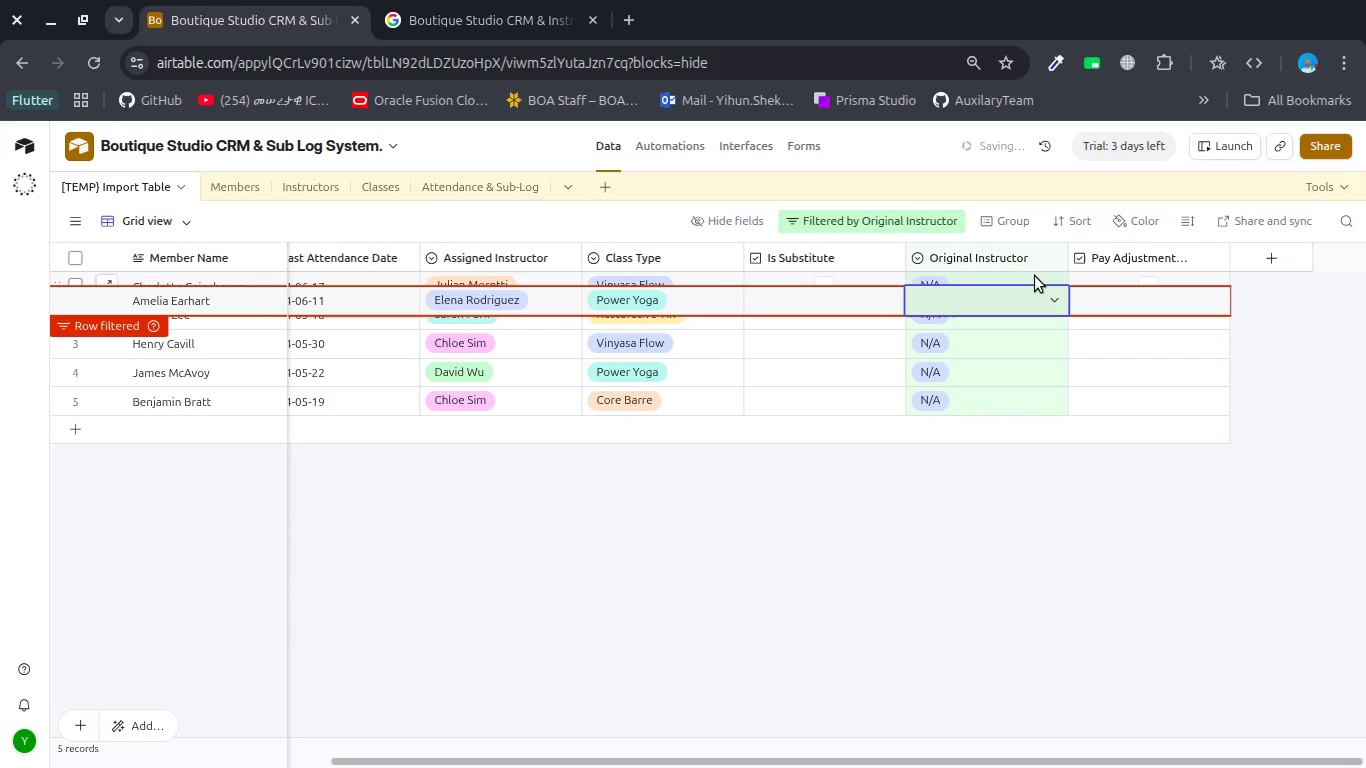 
double_click([1035, 276])
 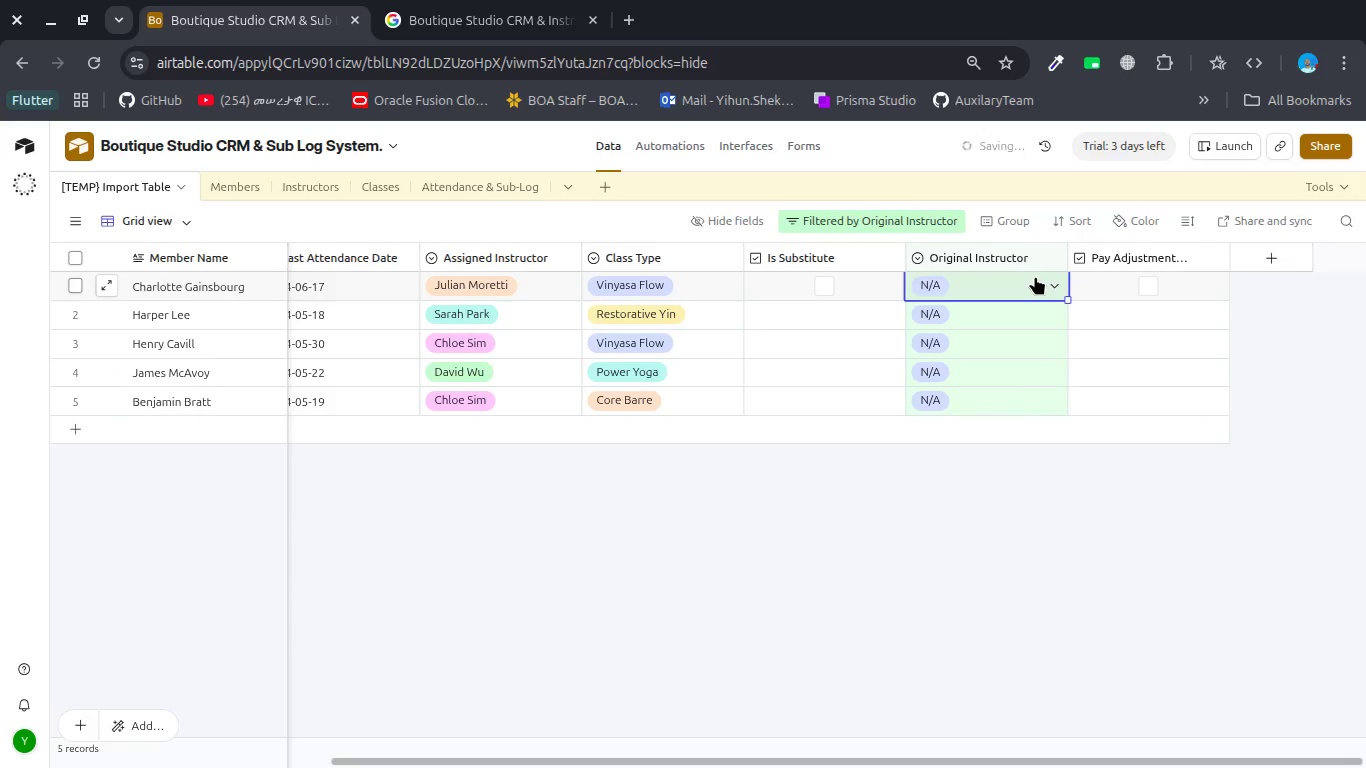 
triple_click([1035, 276])
 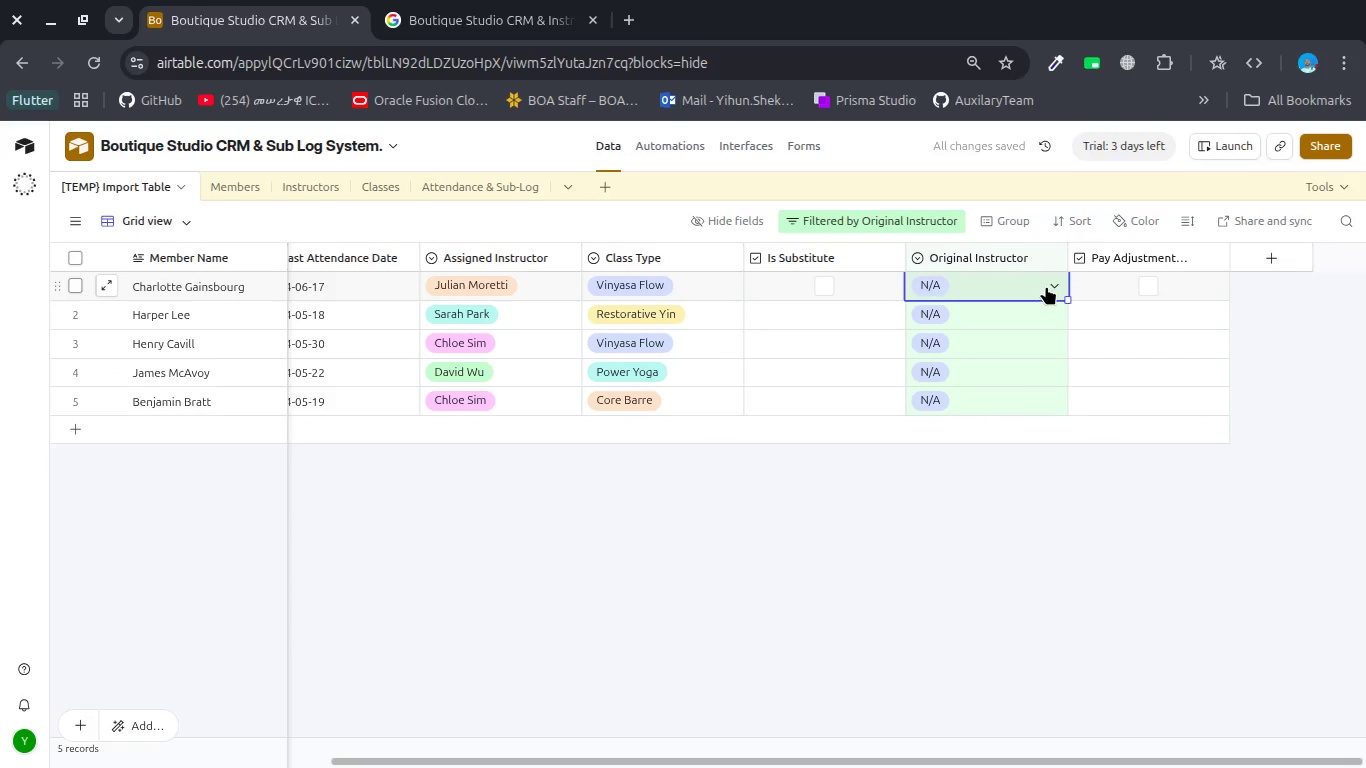 
double_click([1046, 286])
 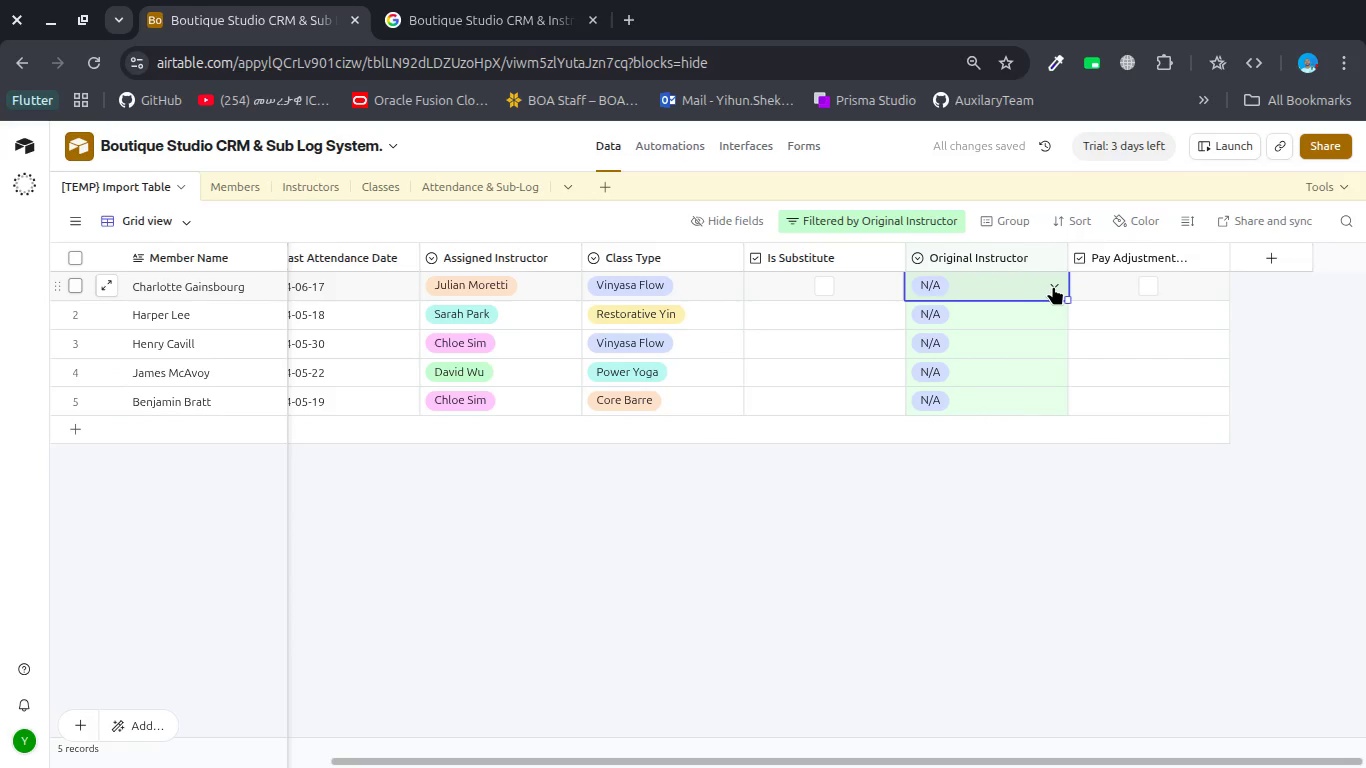 
double_click([1053, 286])
 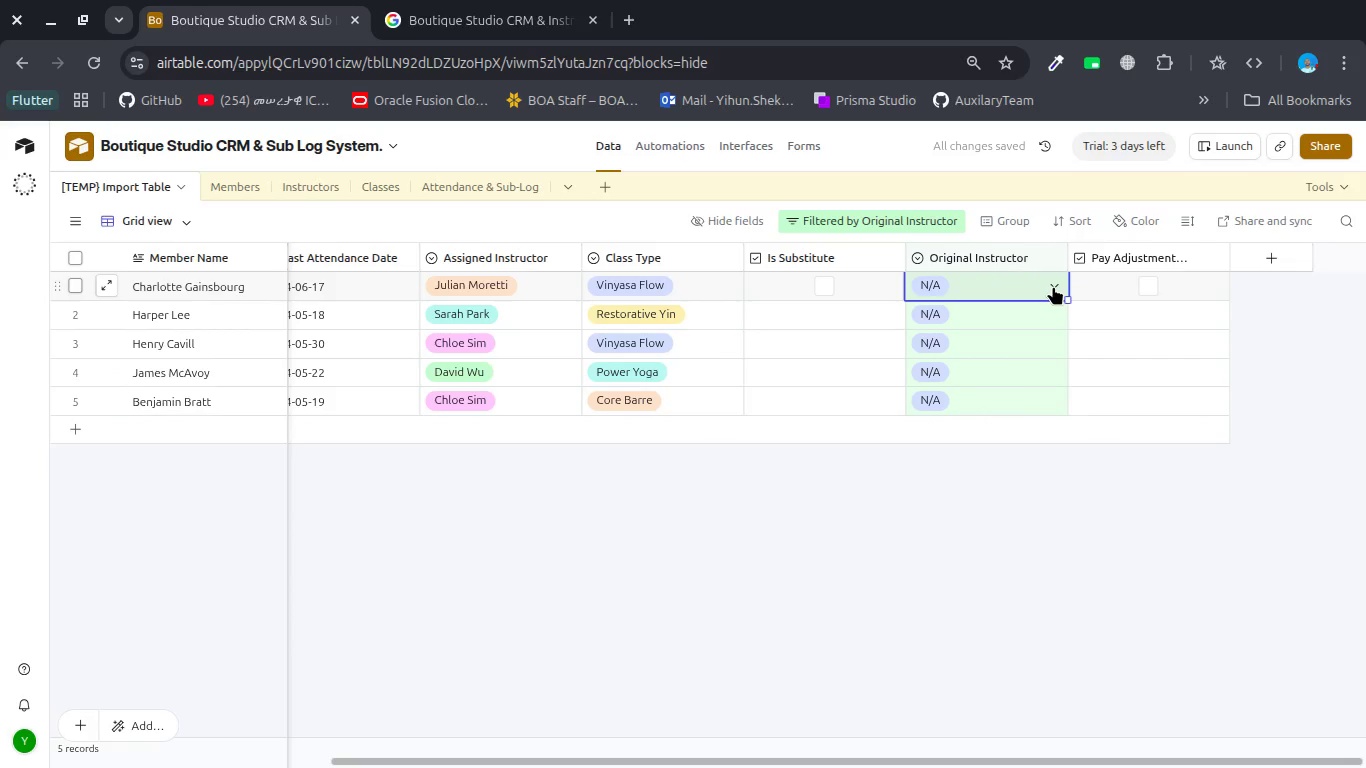 
double_click([1053, 286])
 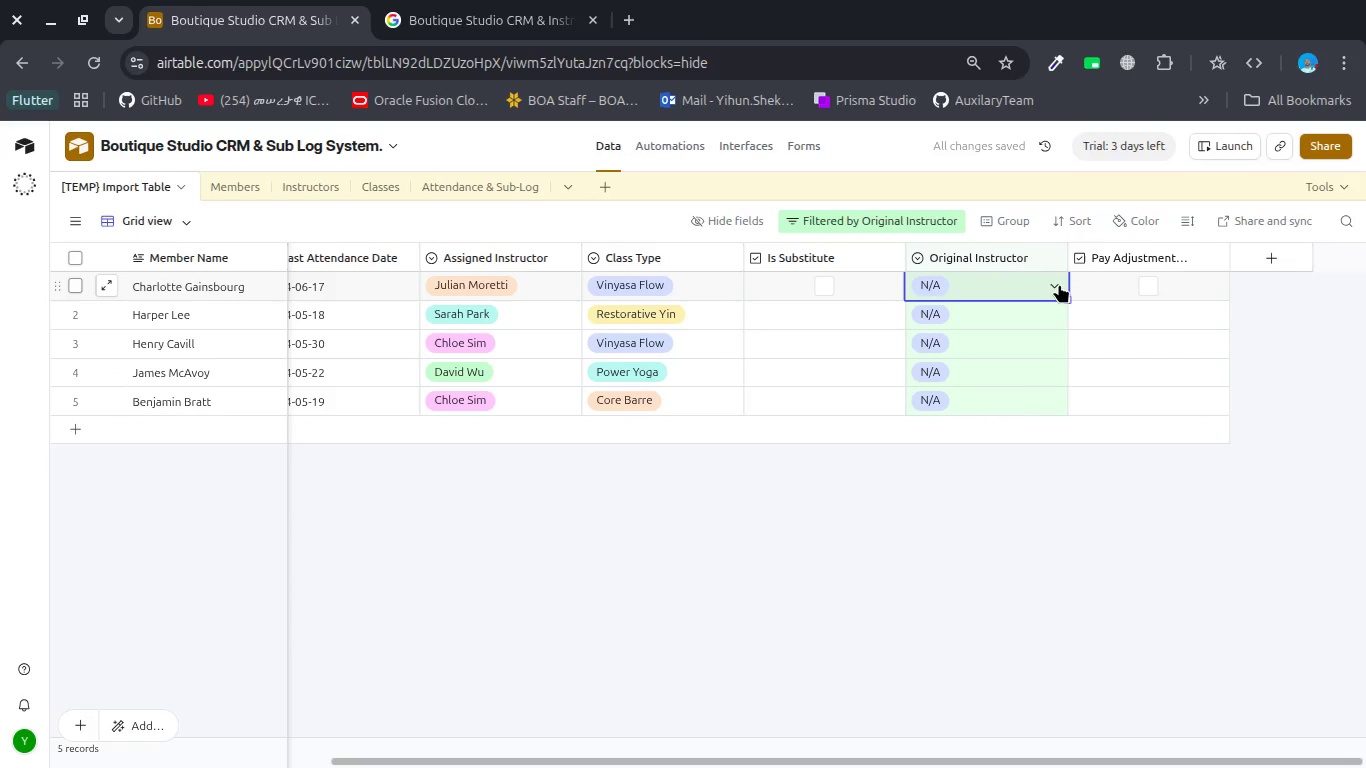 
double_click([1059, 284])
 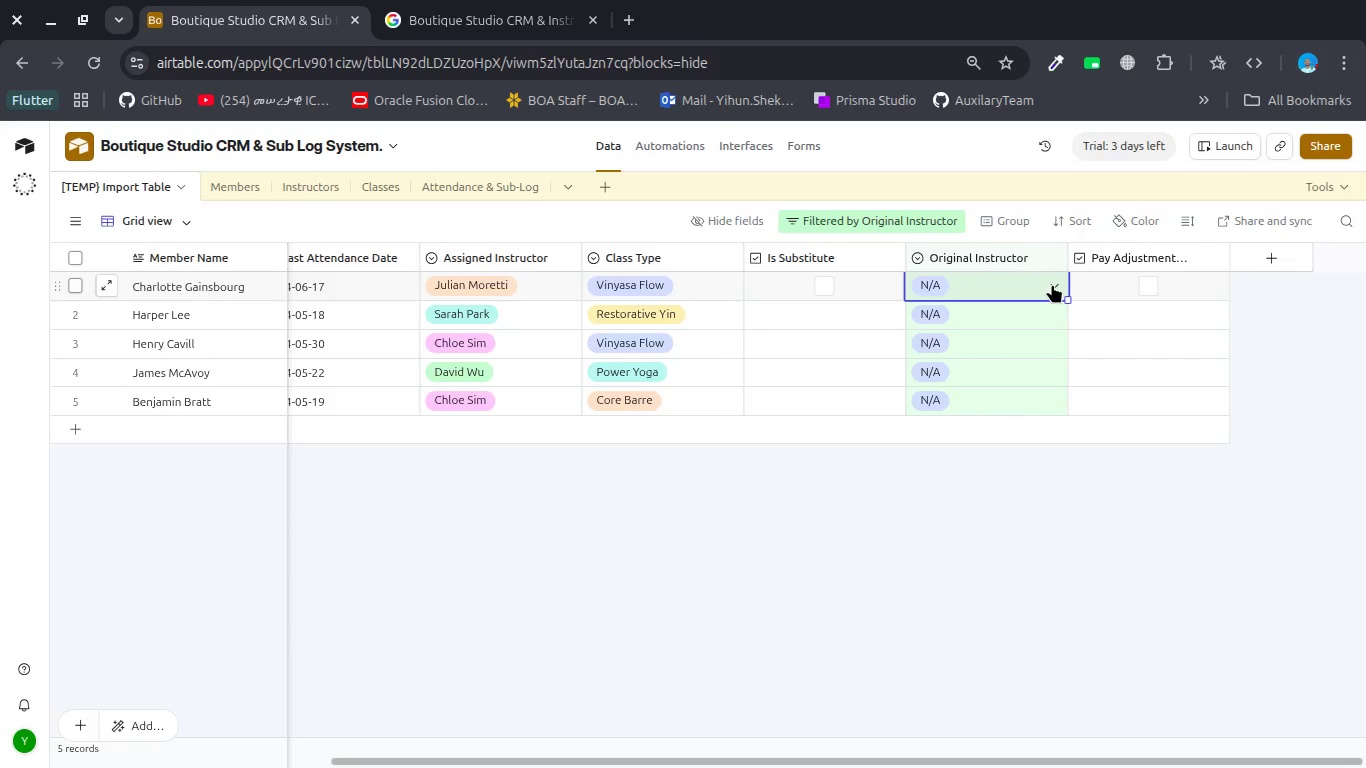 
double_click([1052, 284])
 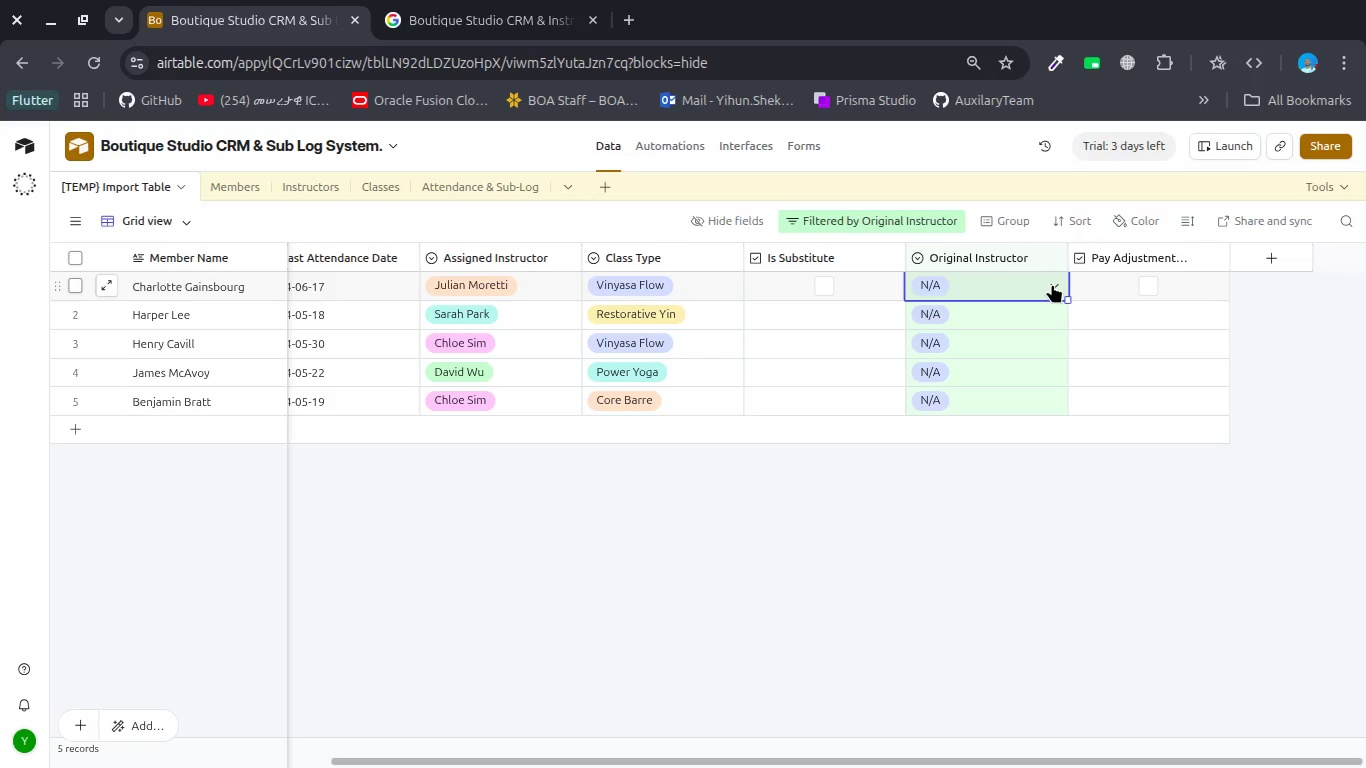 
left_click([1052, 284])
 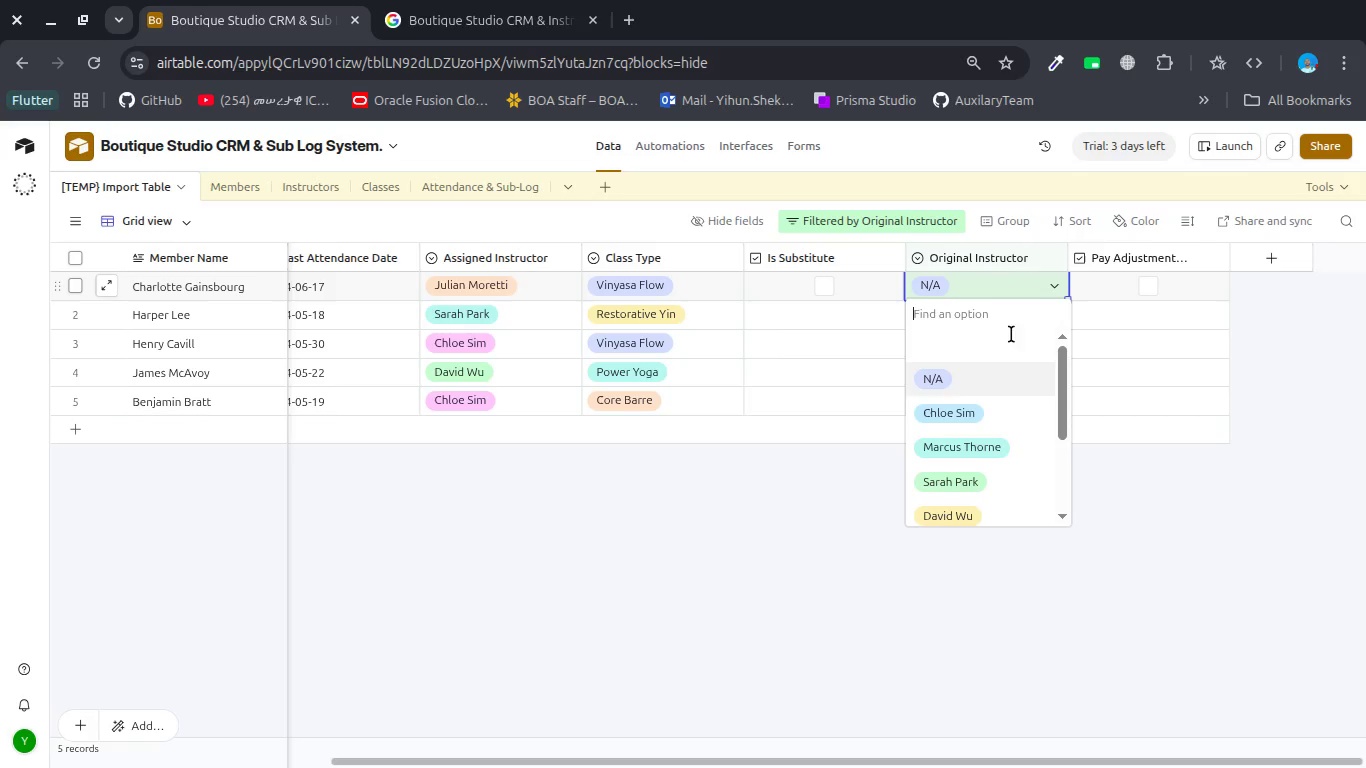 
left_click([995, 344])
 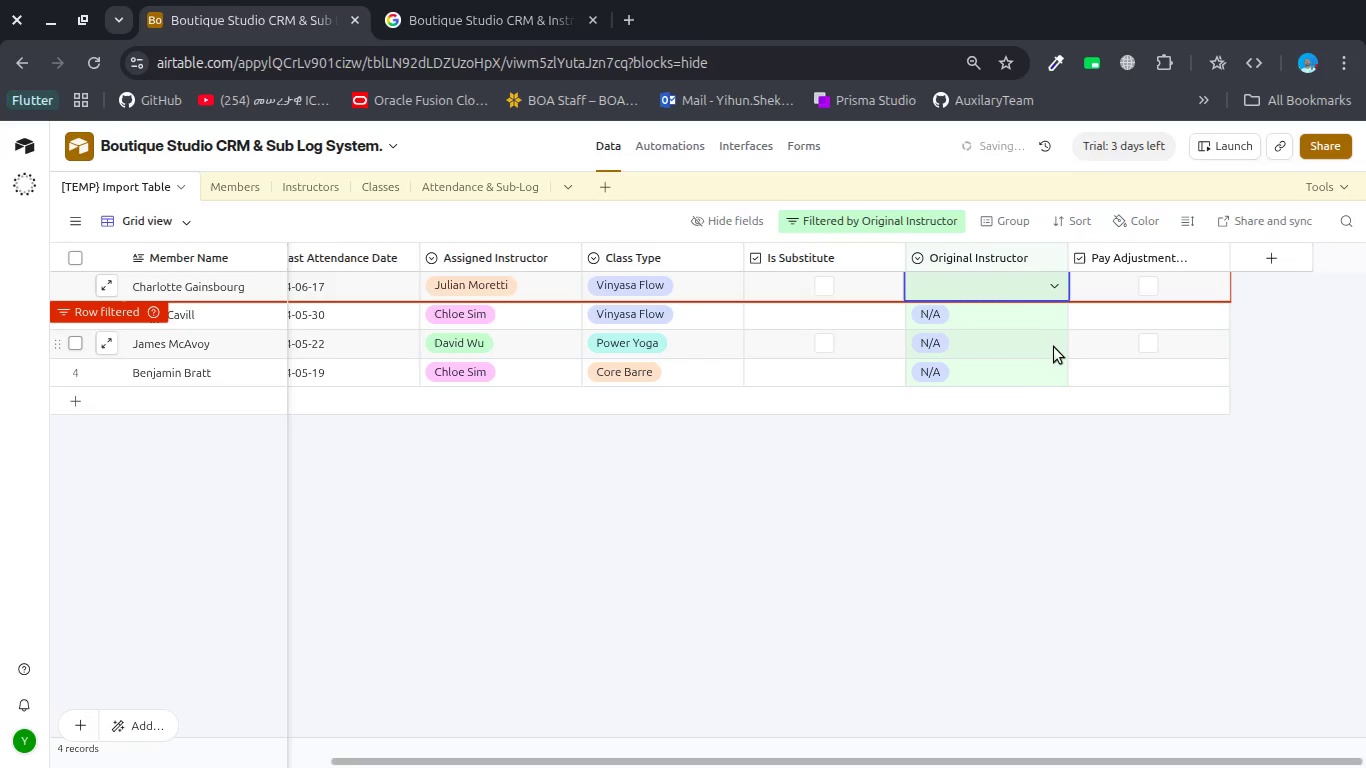 
left_click([1053, 350])
 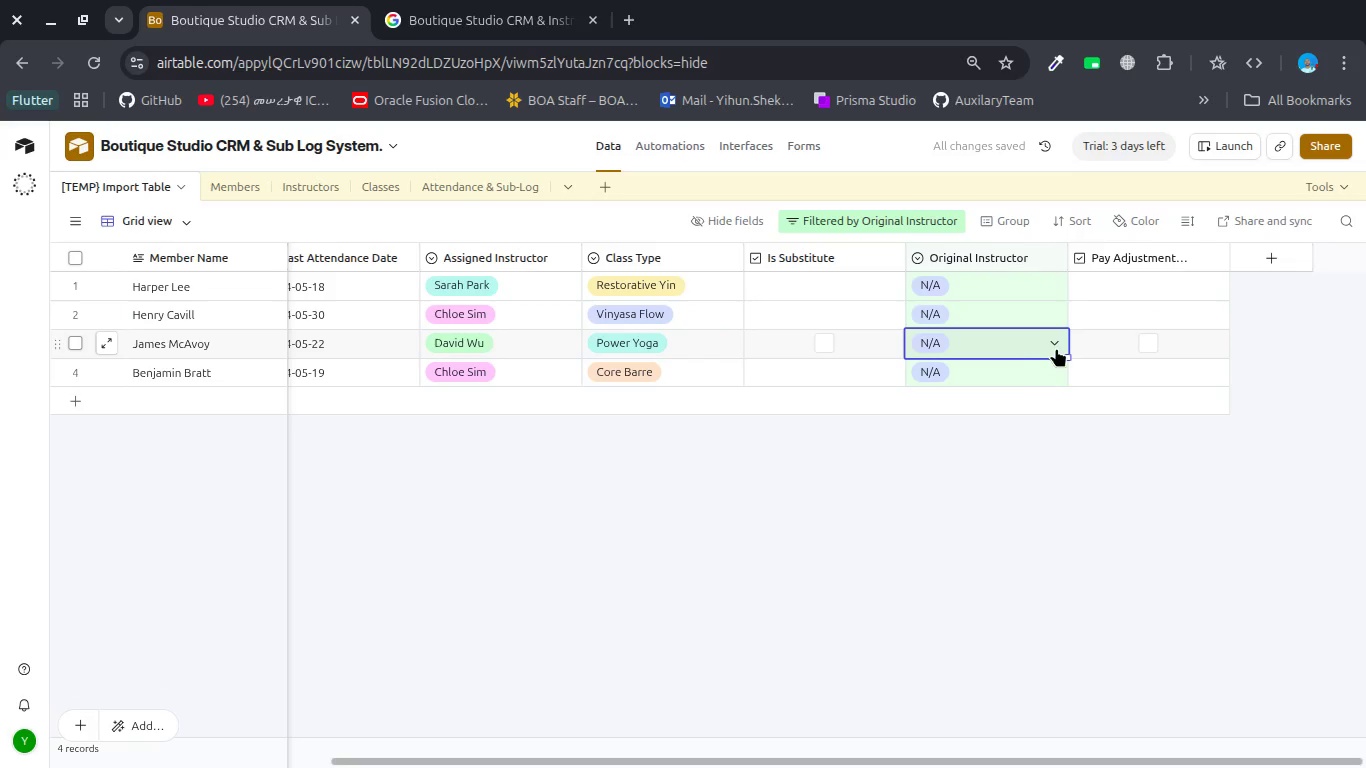 
left_click([1056, 347])
 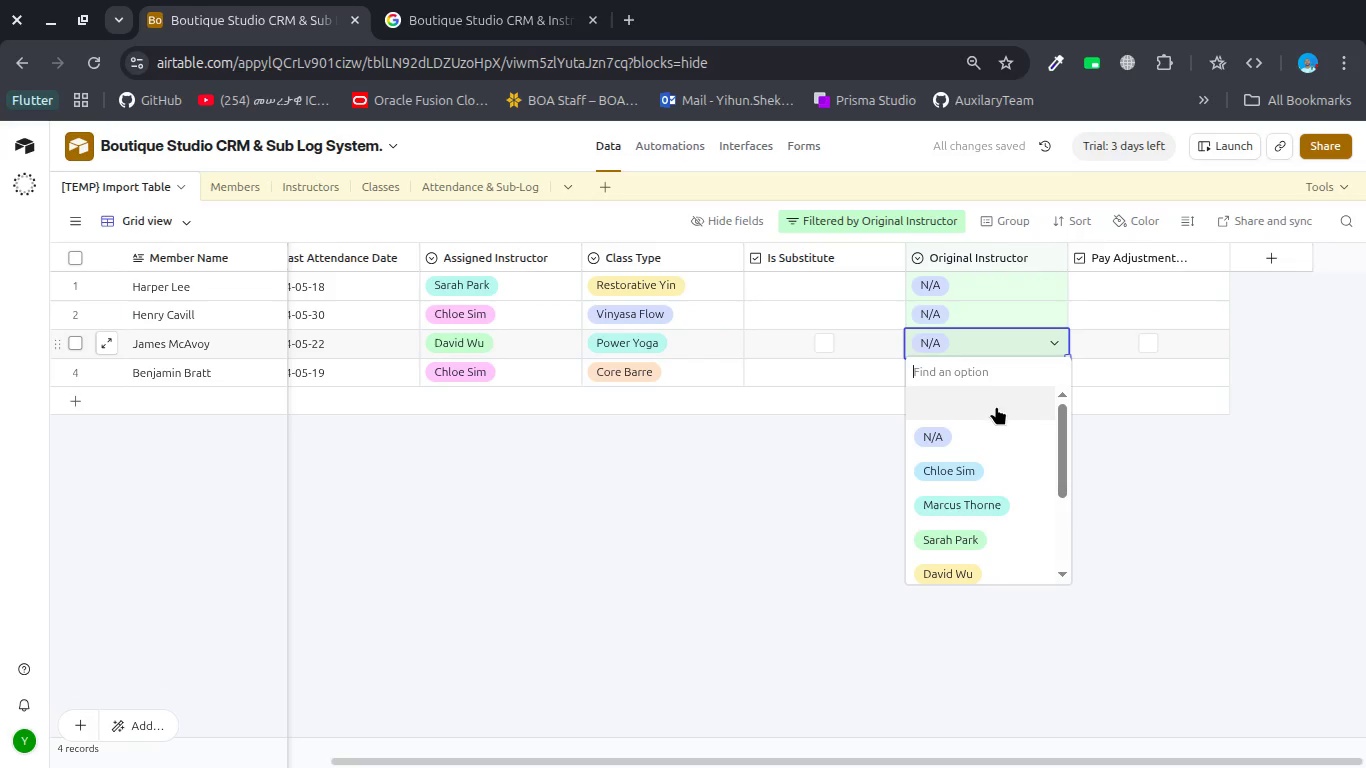 
left_click([994, 408])
 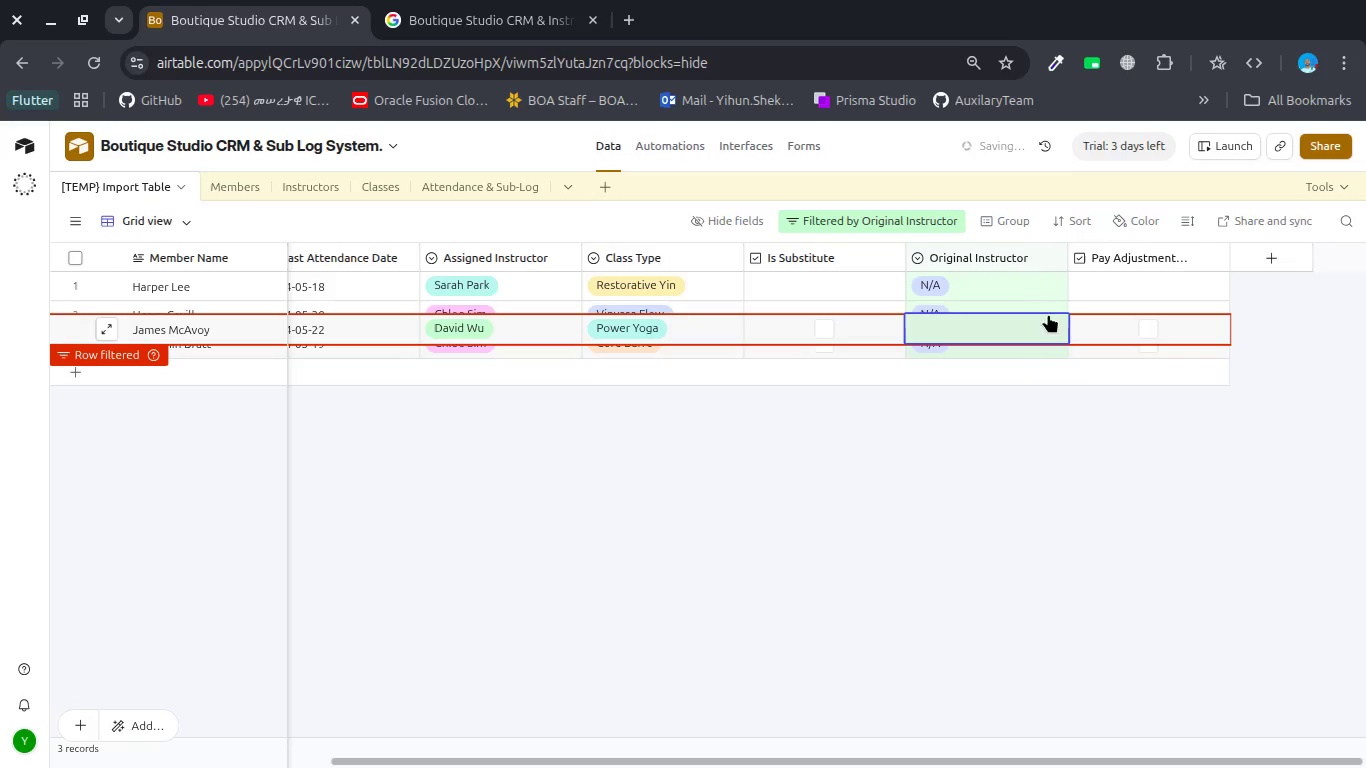 
left_click([1046, 293])
 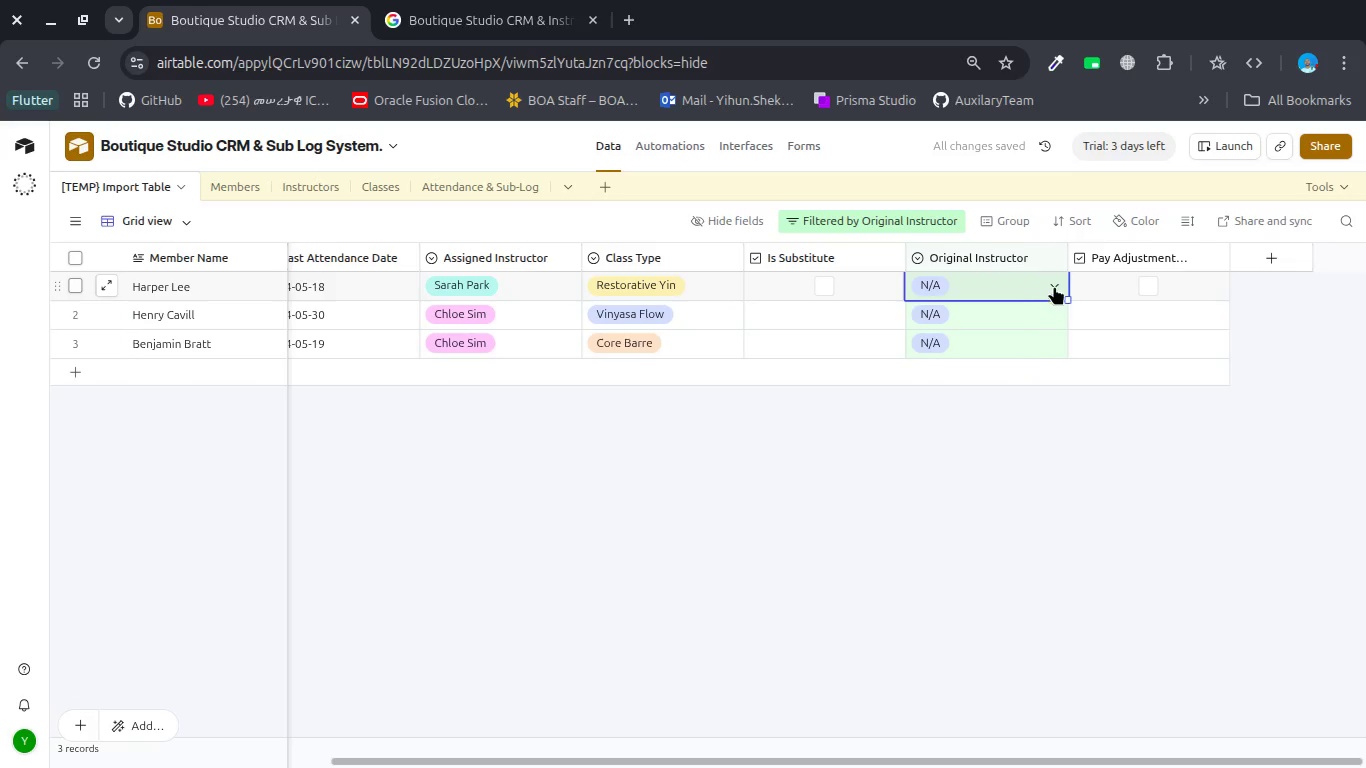 
left_click([1055, 285])
 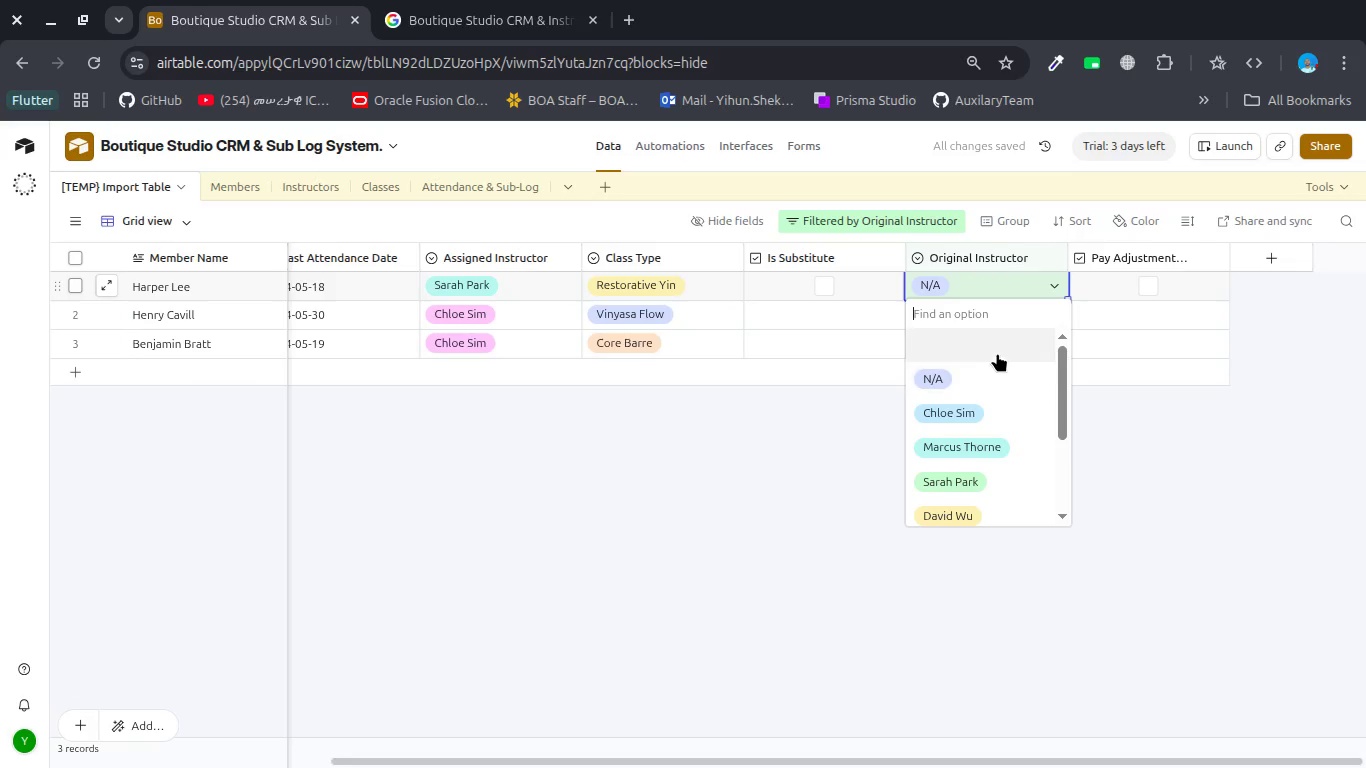 
left_click([997, 354])
 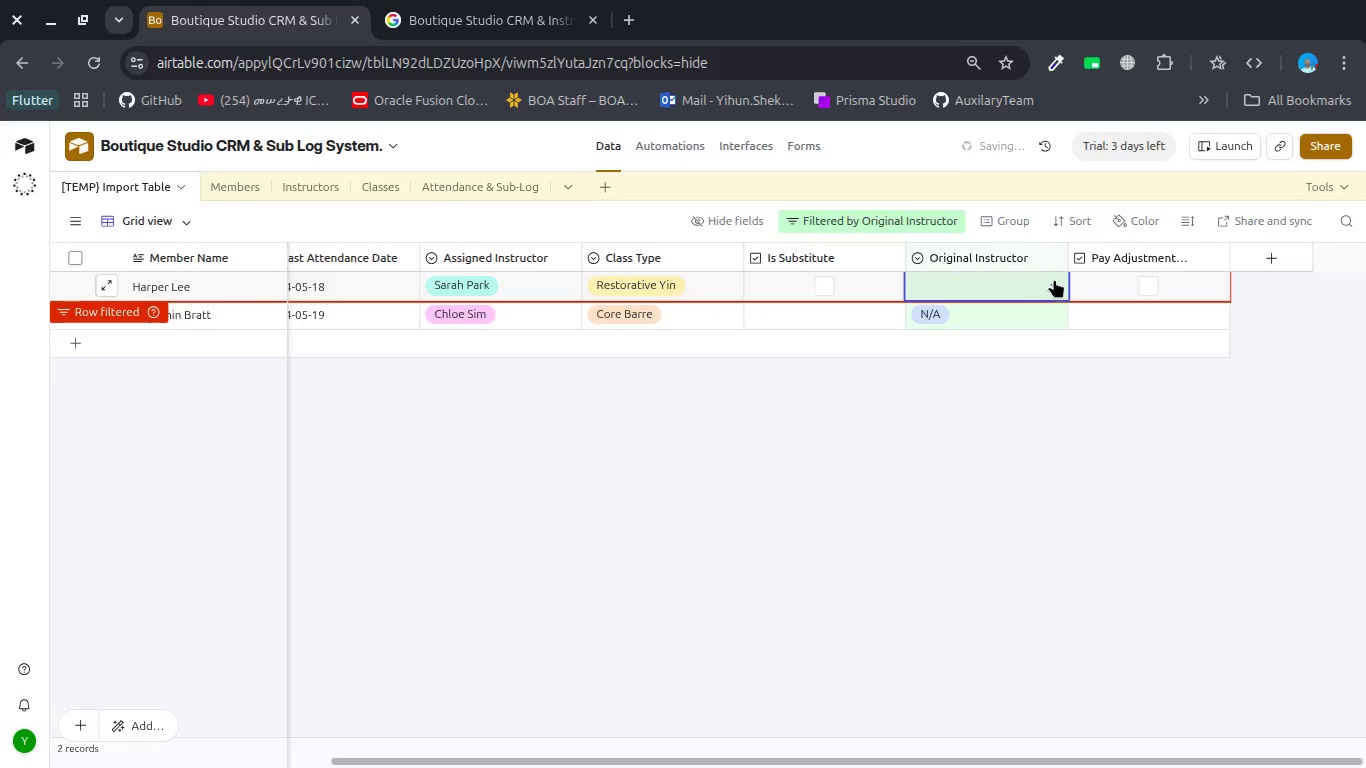 
left_click([1054, 279])
 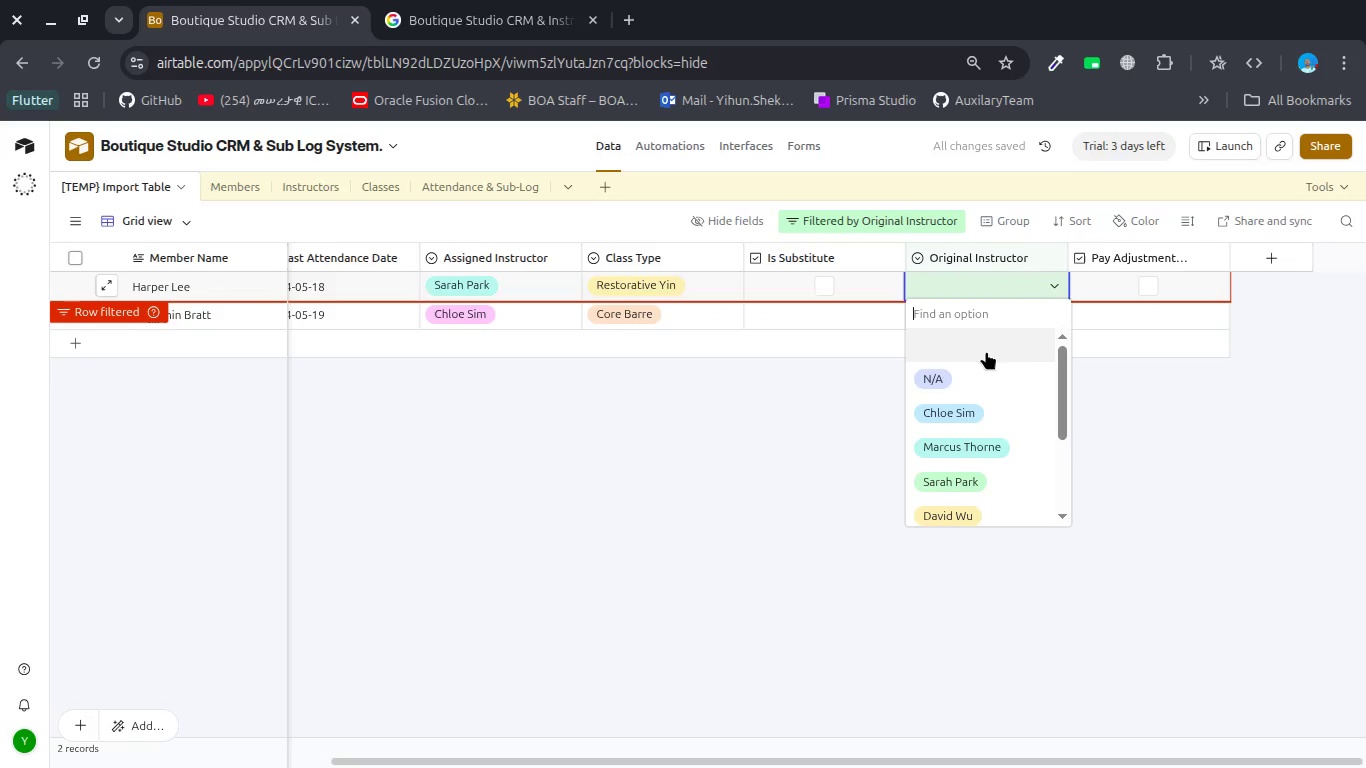 
left_click([985, 351])
 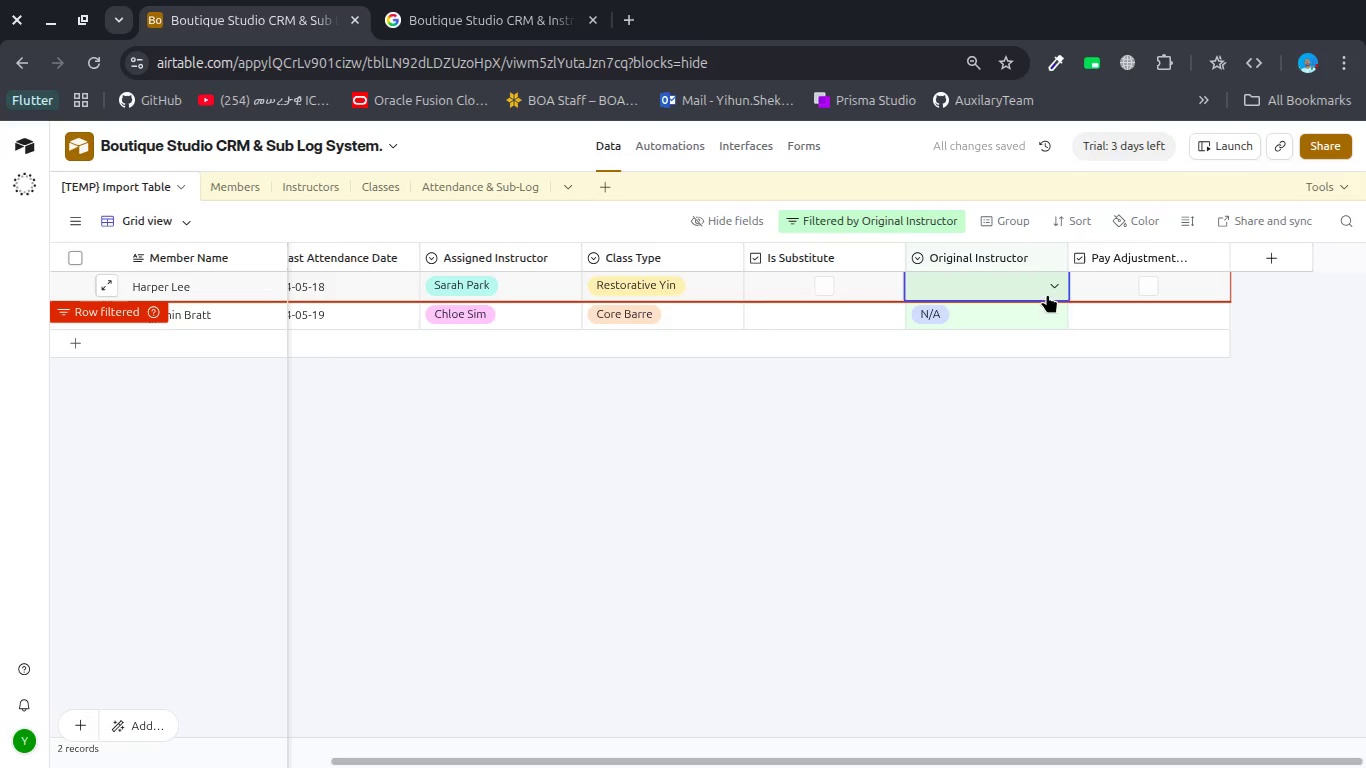 
left_click([1025, 323])
 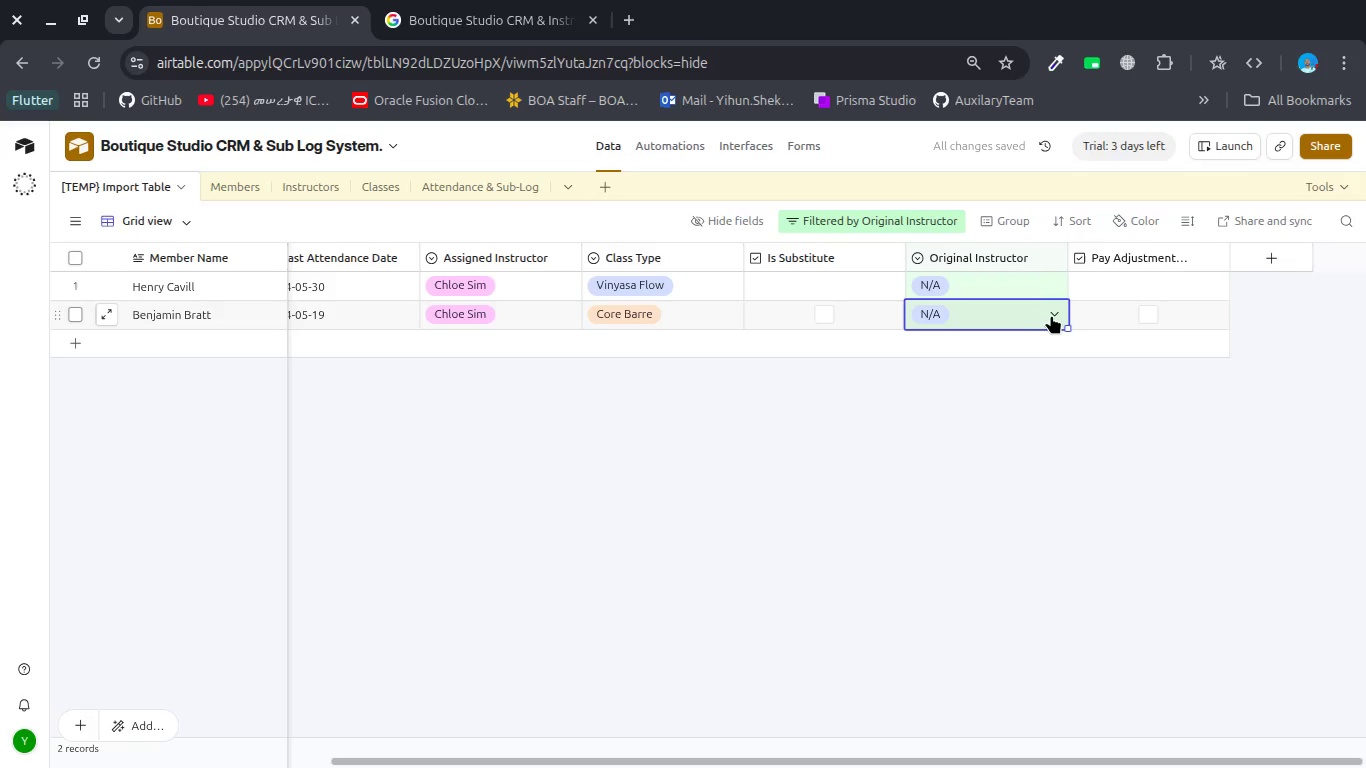 
left_click([1052, 315])
 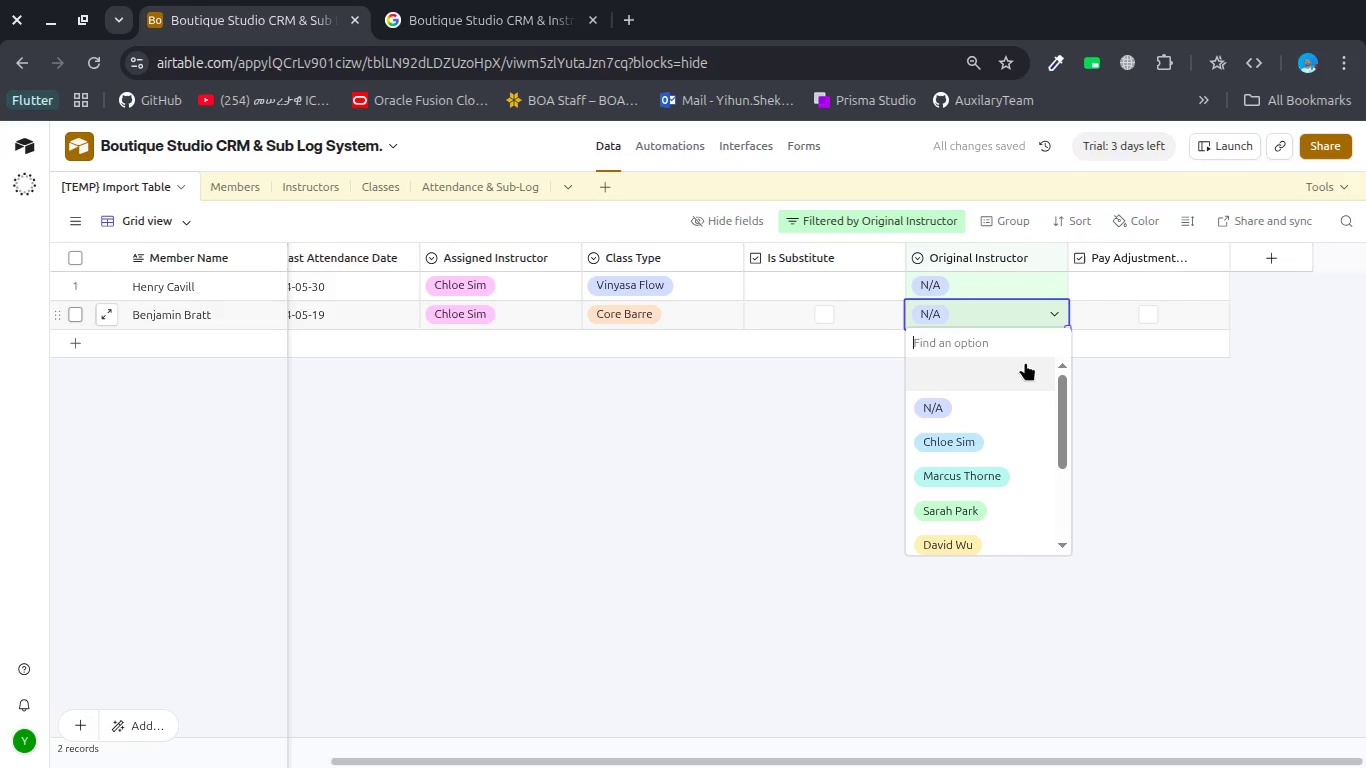 
left_click([1024, 364])
 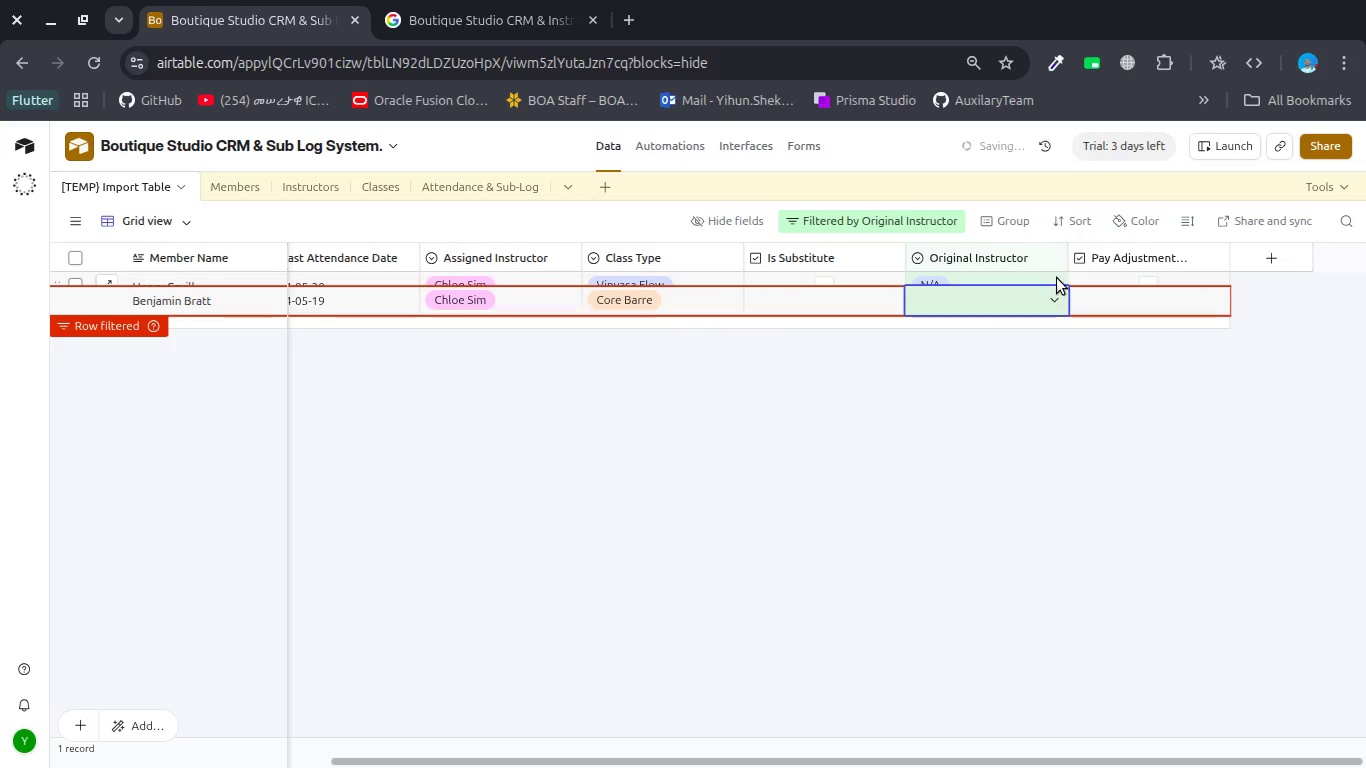 
left_click([1057, 278])
 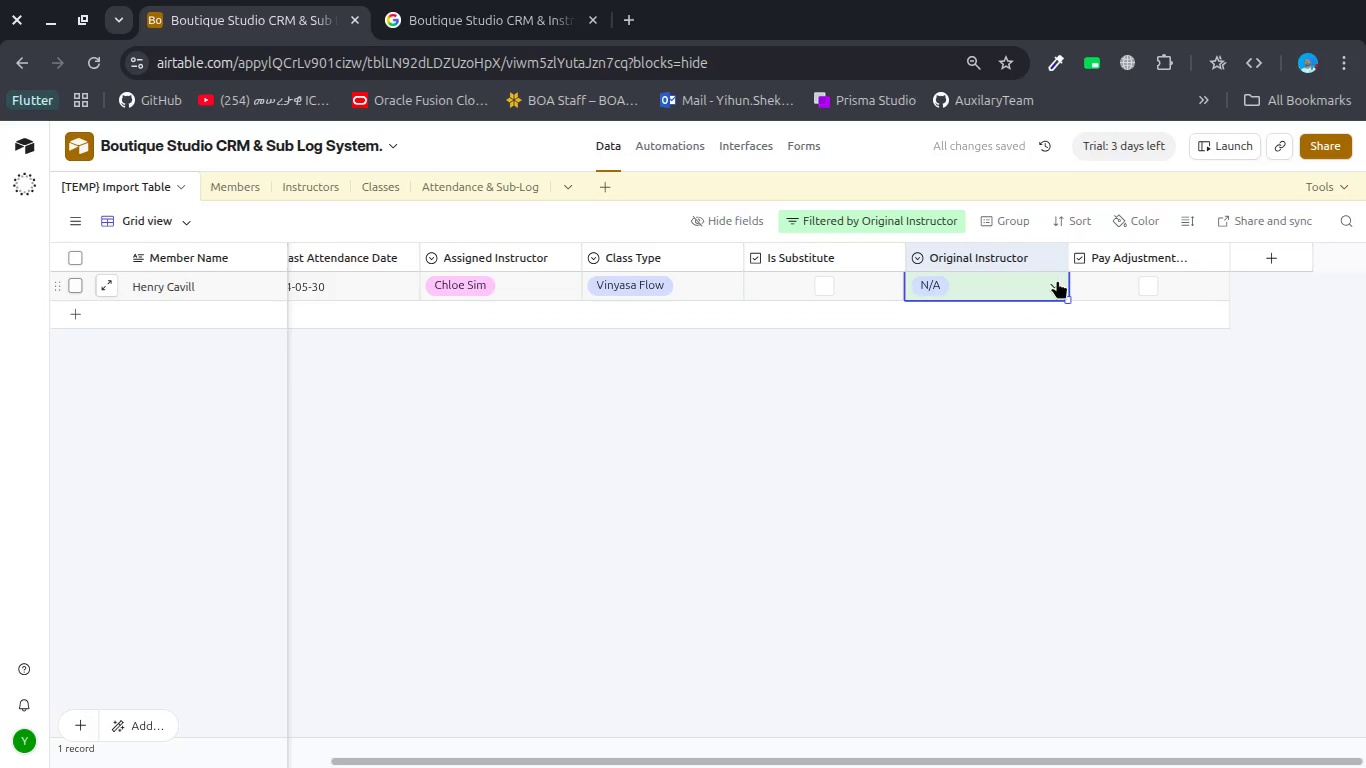 
left_click([1057, 280])
 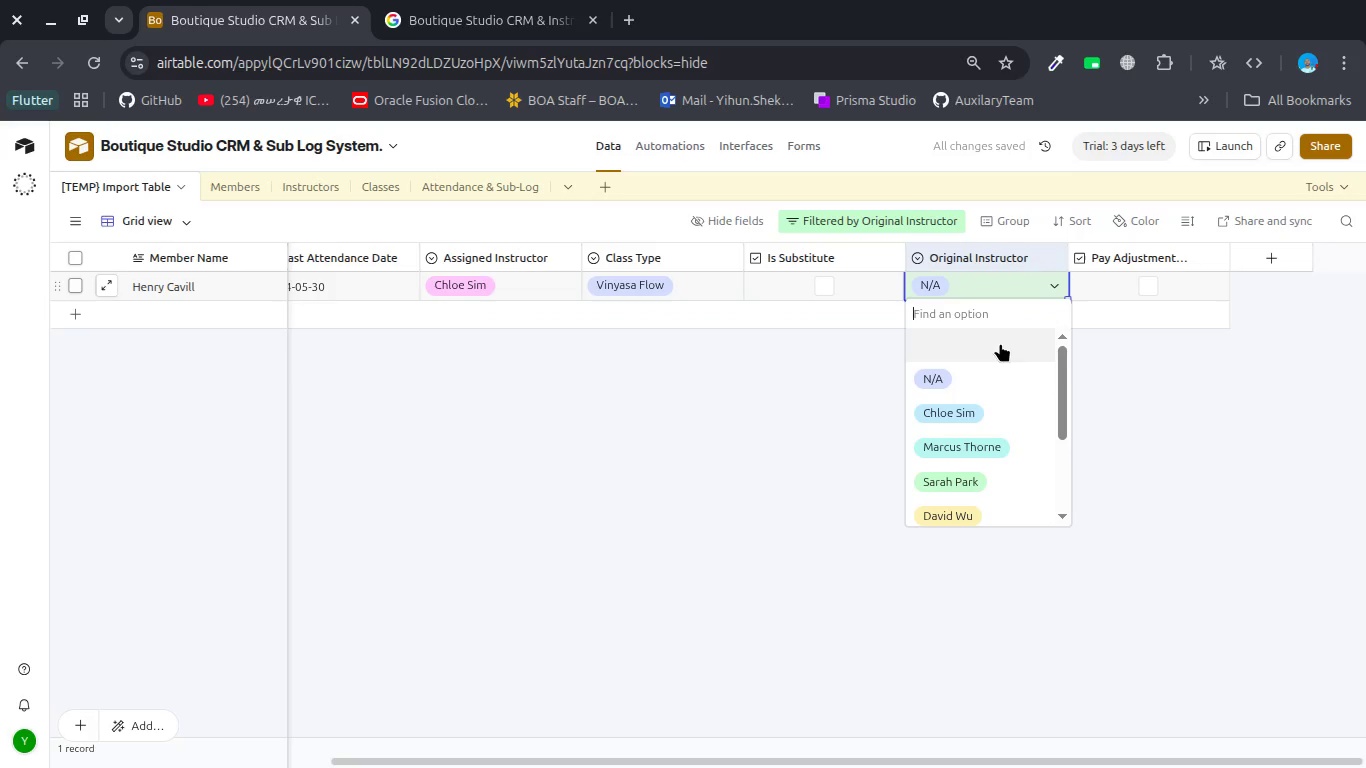 
left_click([998, 347])
 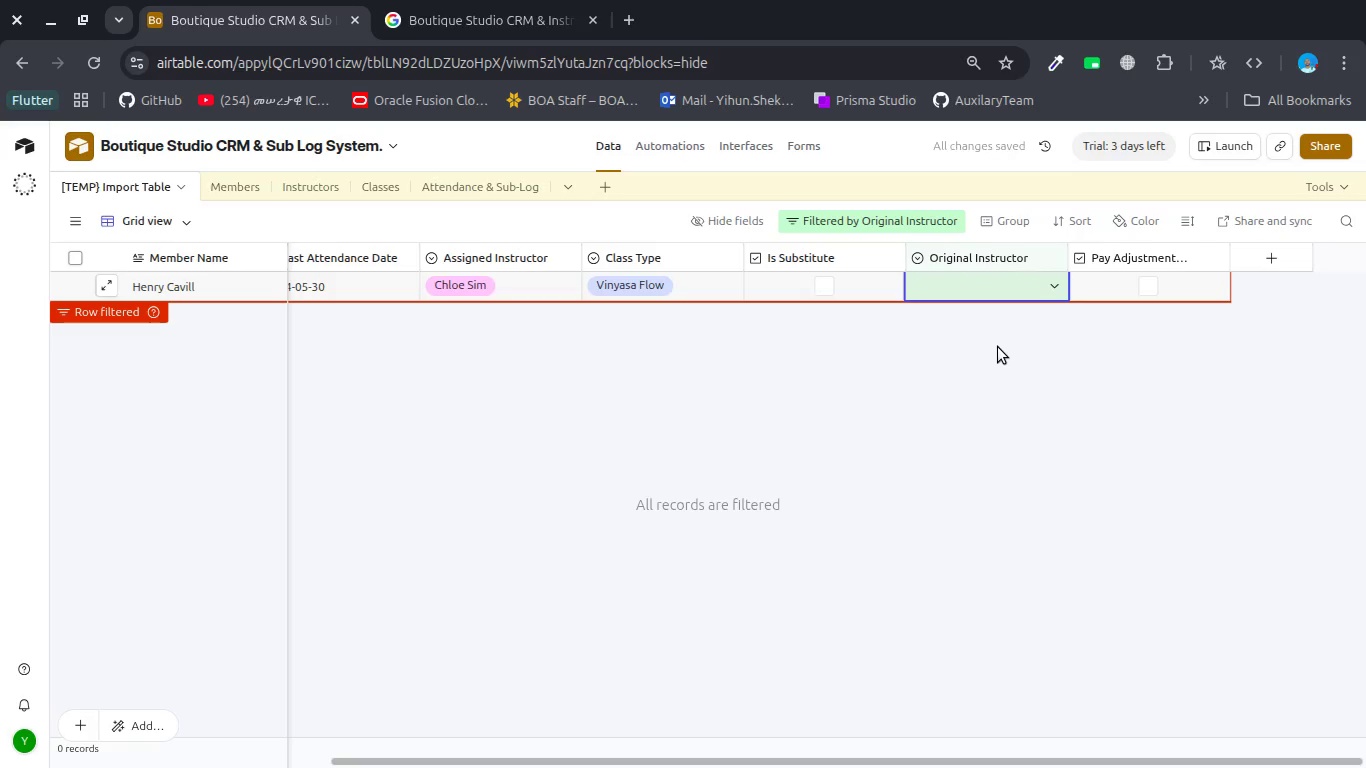 
left_click([944, 358])
 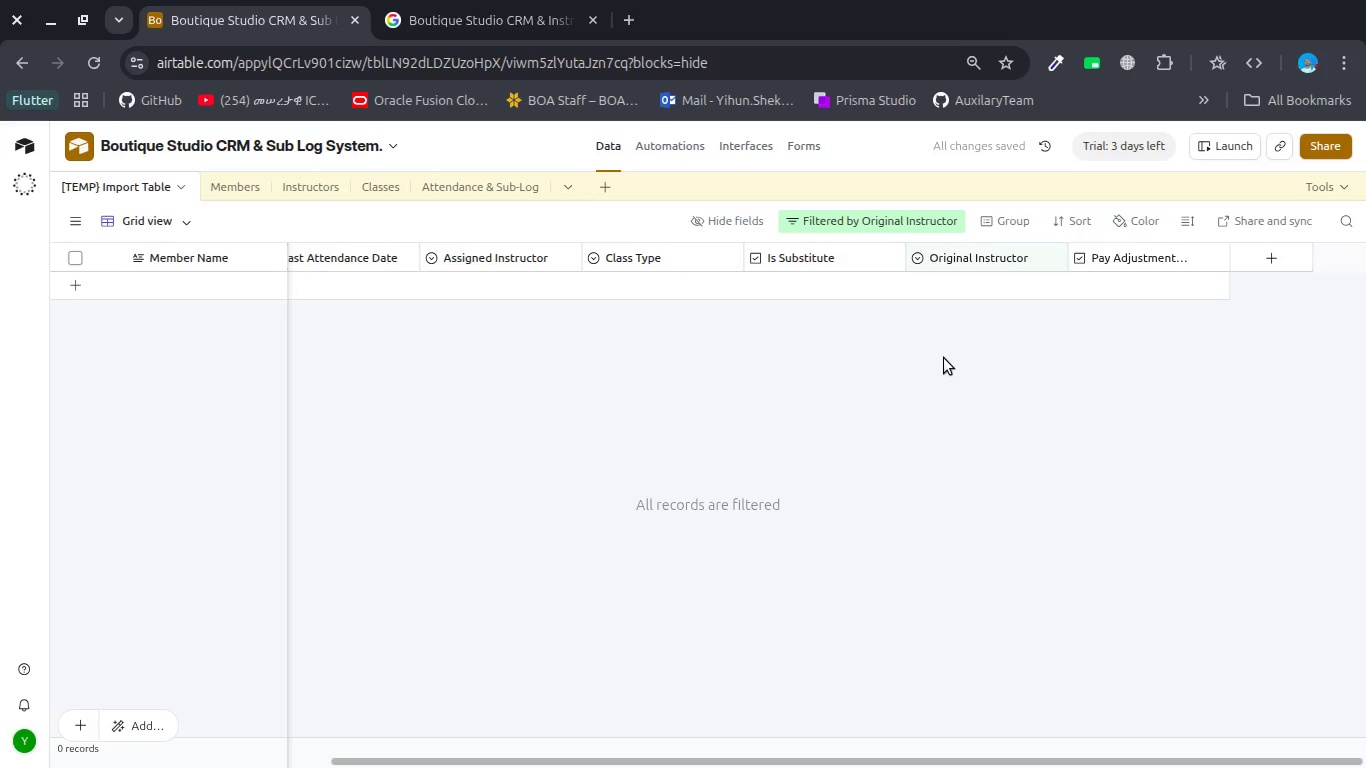 
left_click([952, 221])
 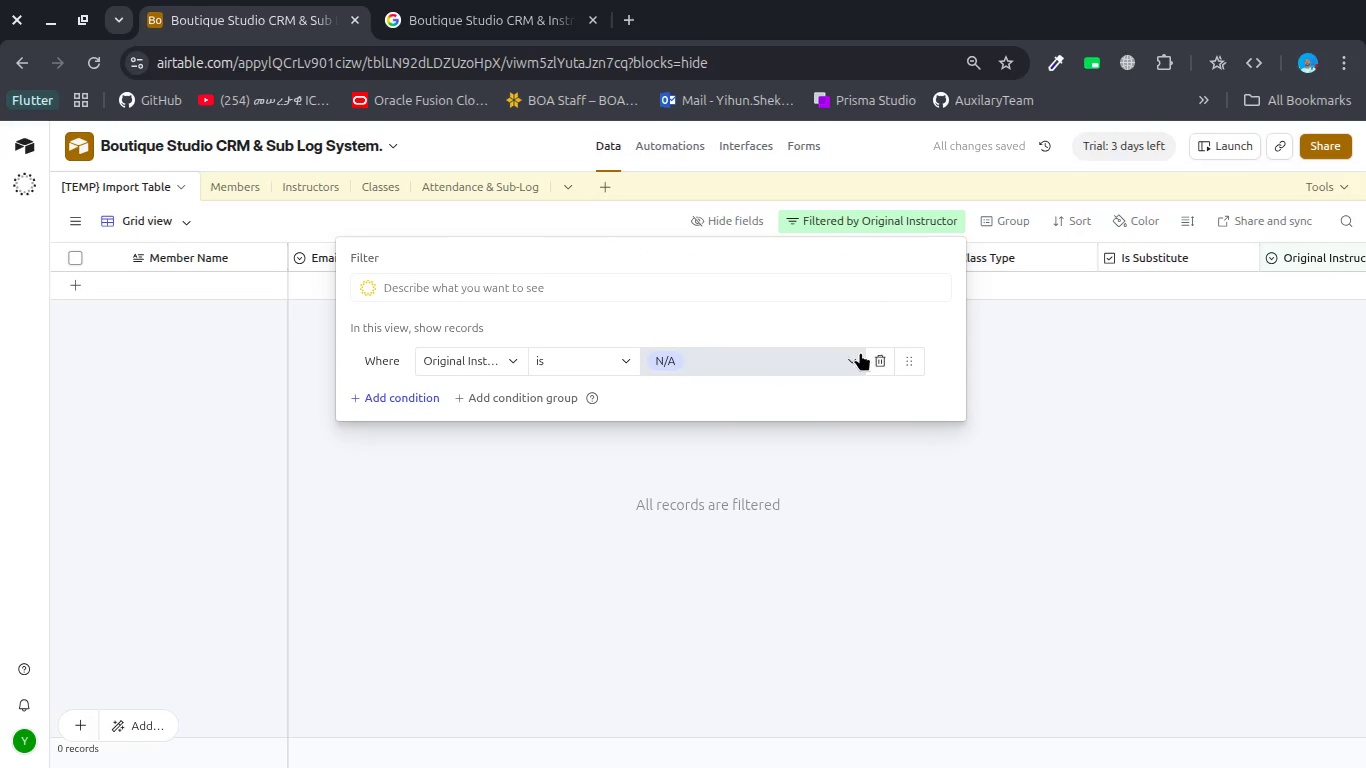 
scroll: coordinate [944, 358], scroll_direction: up, amount: 6.0
 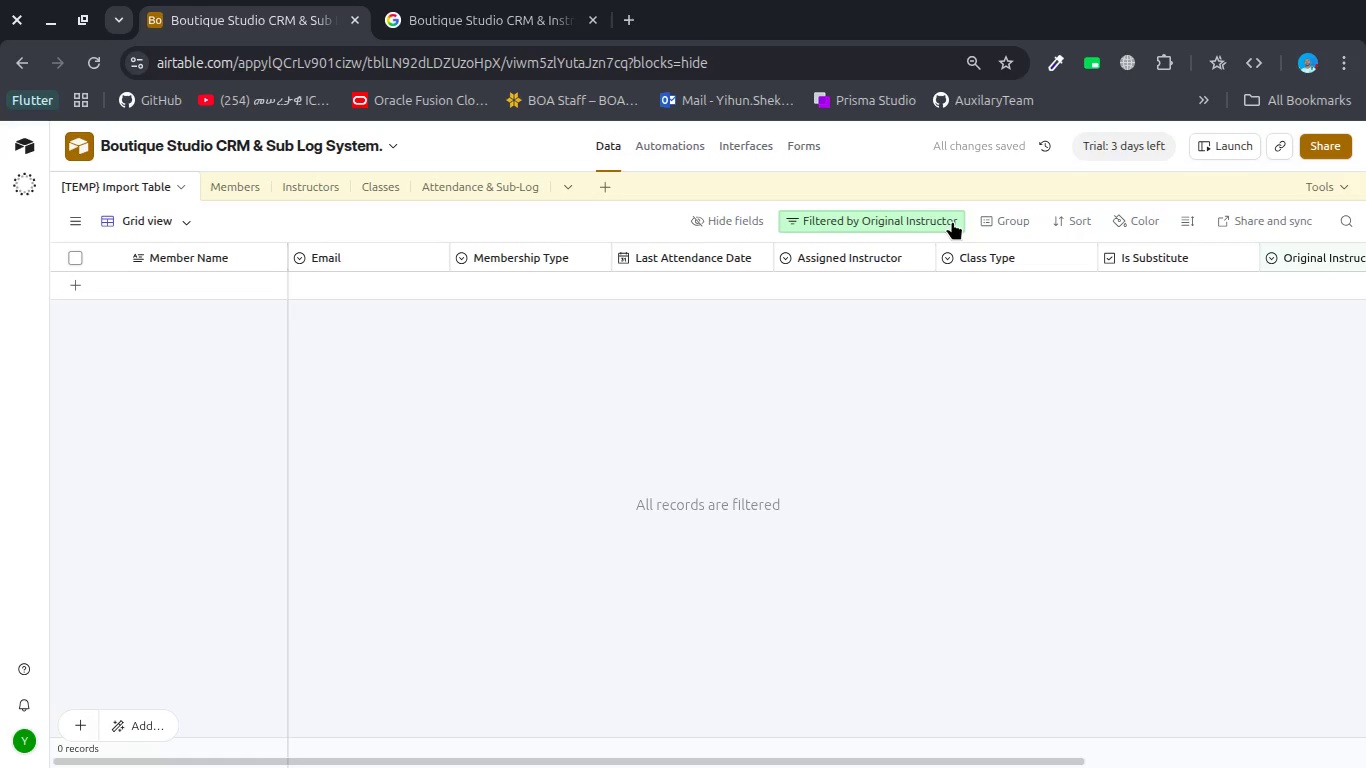 
left_click([880, 351])
 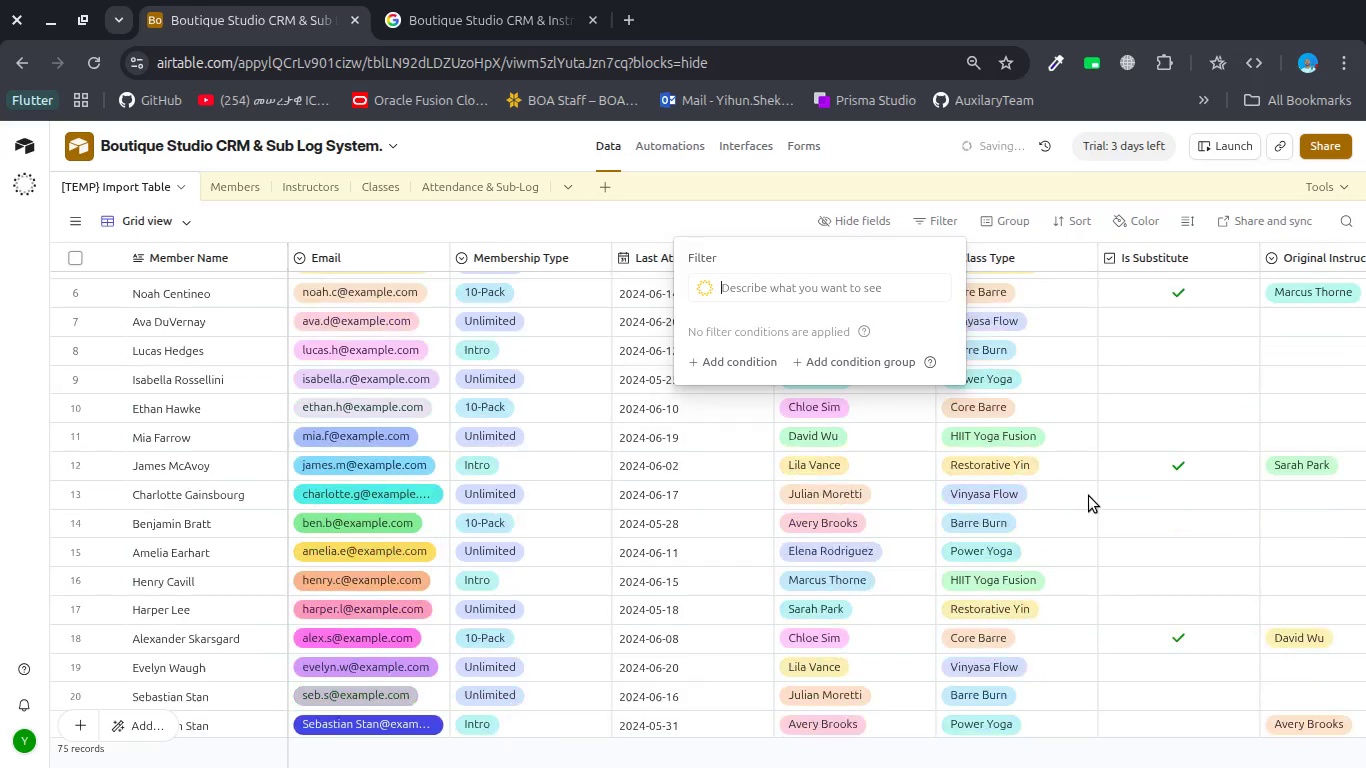 
left_click([1089, 496])
 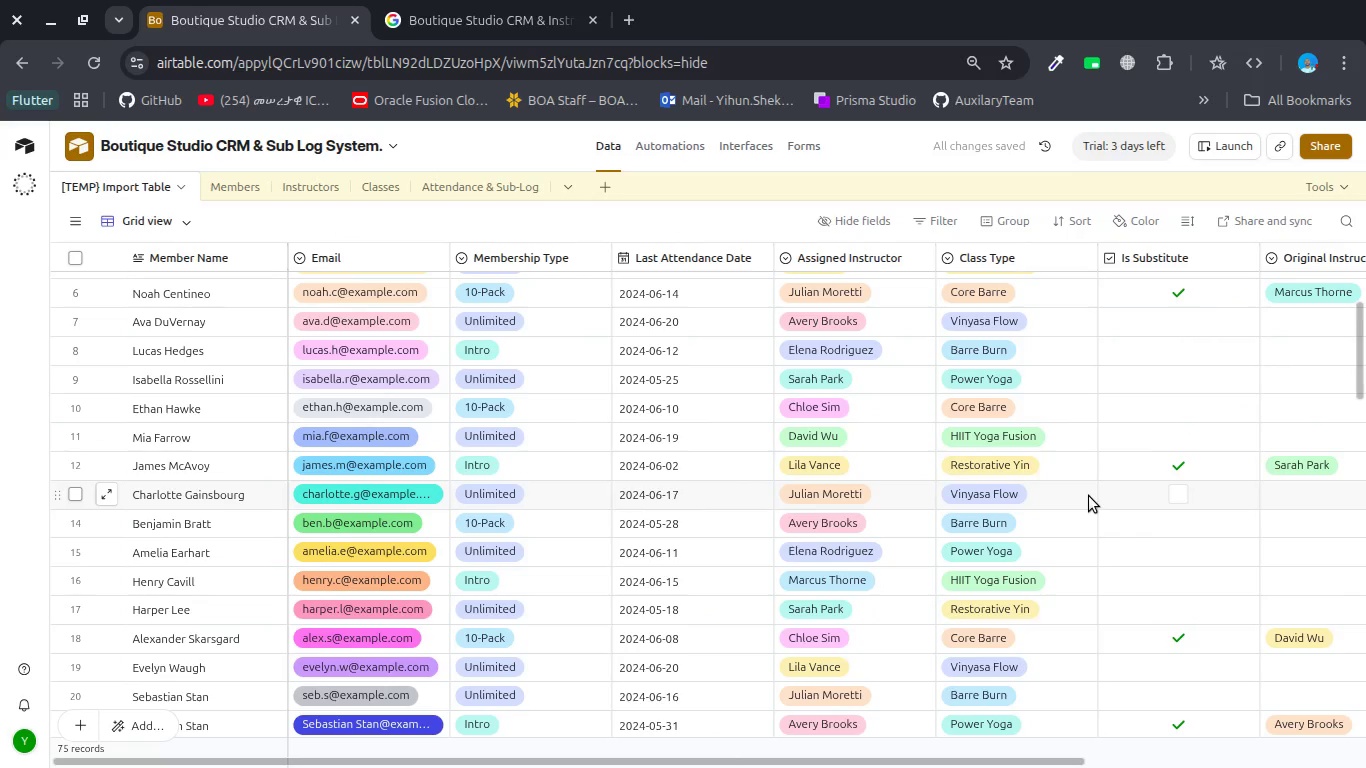 
scroll: coordinate [1089, 496], scroll_direction: down, amount: 3.0
 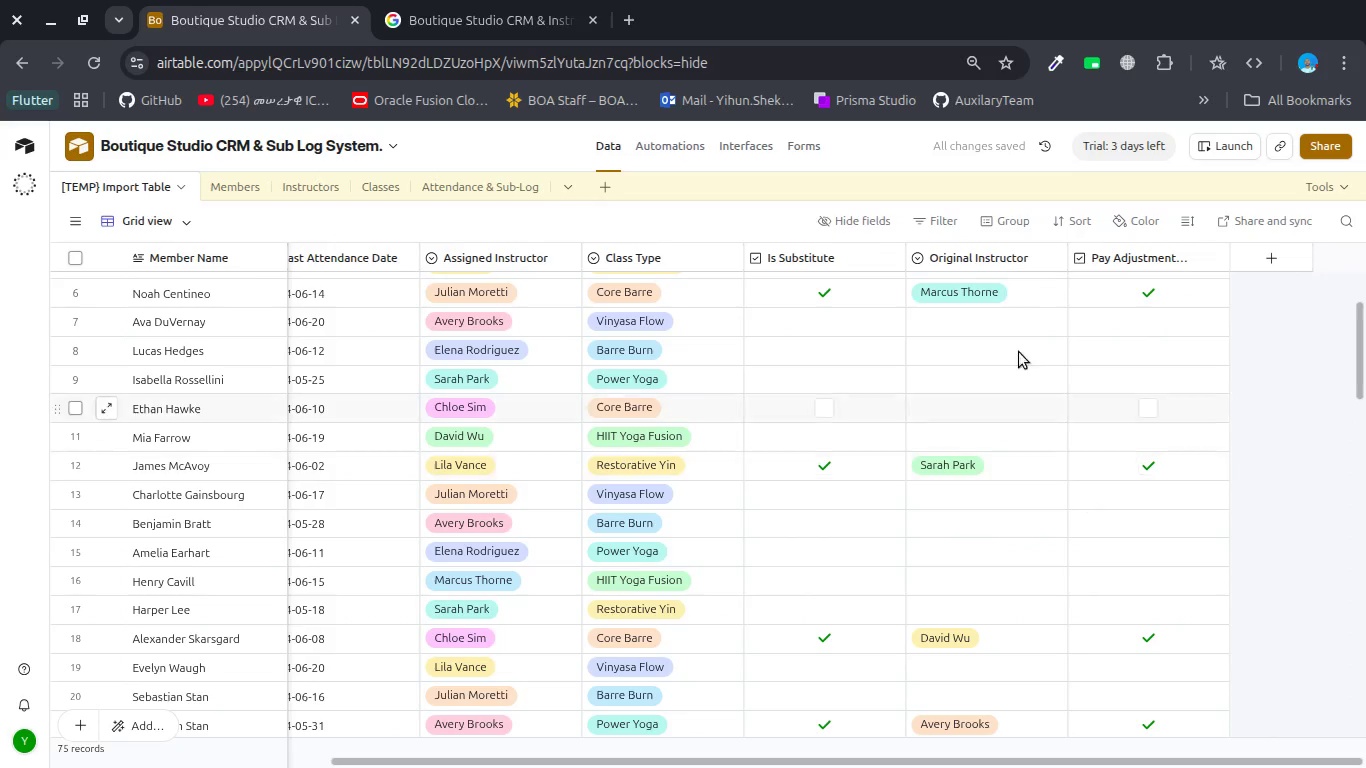 
left_click([1014, 259])
 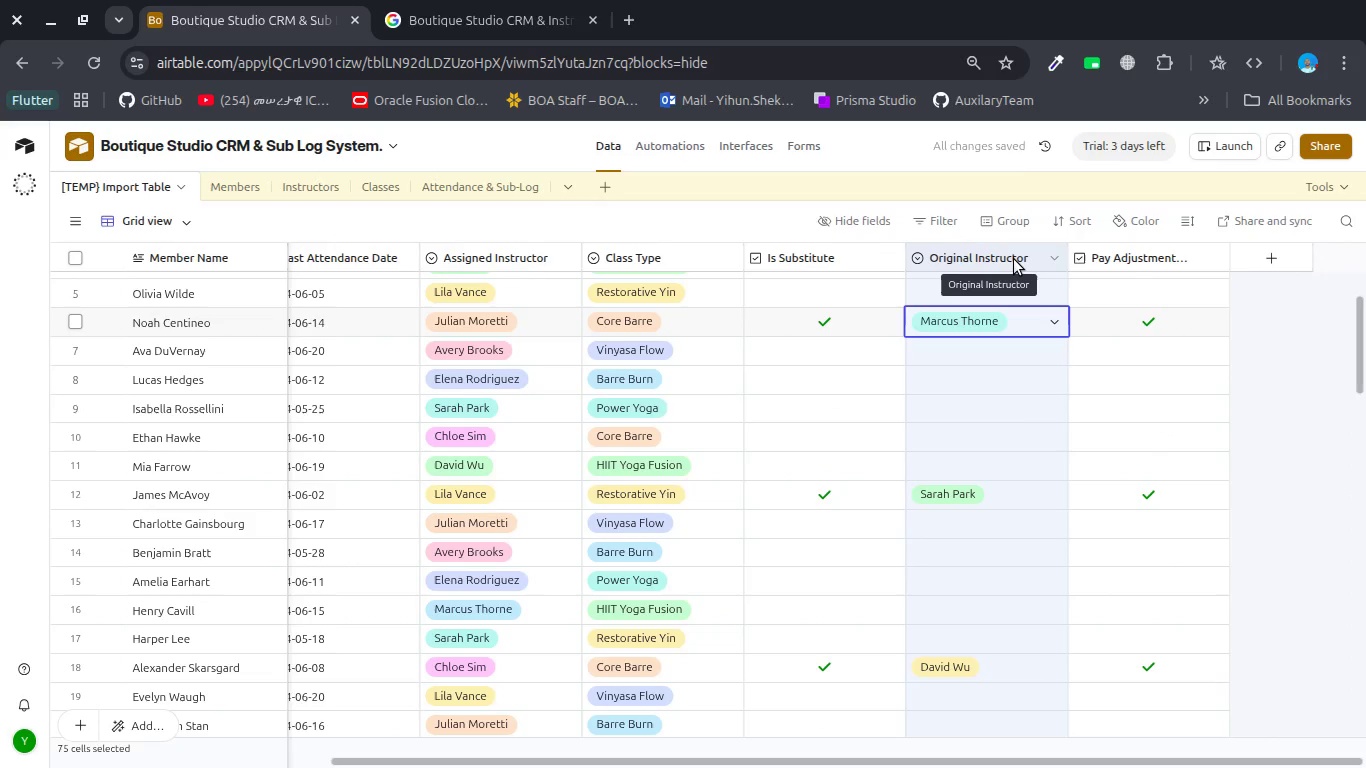 
key(Control+C)
 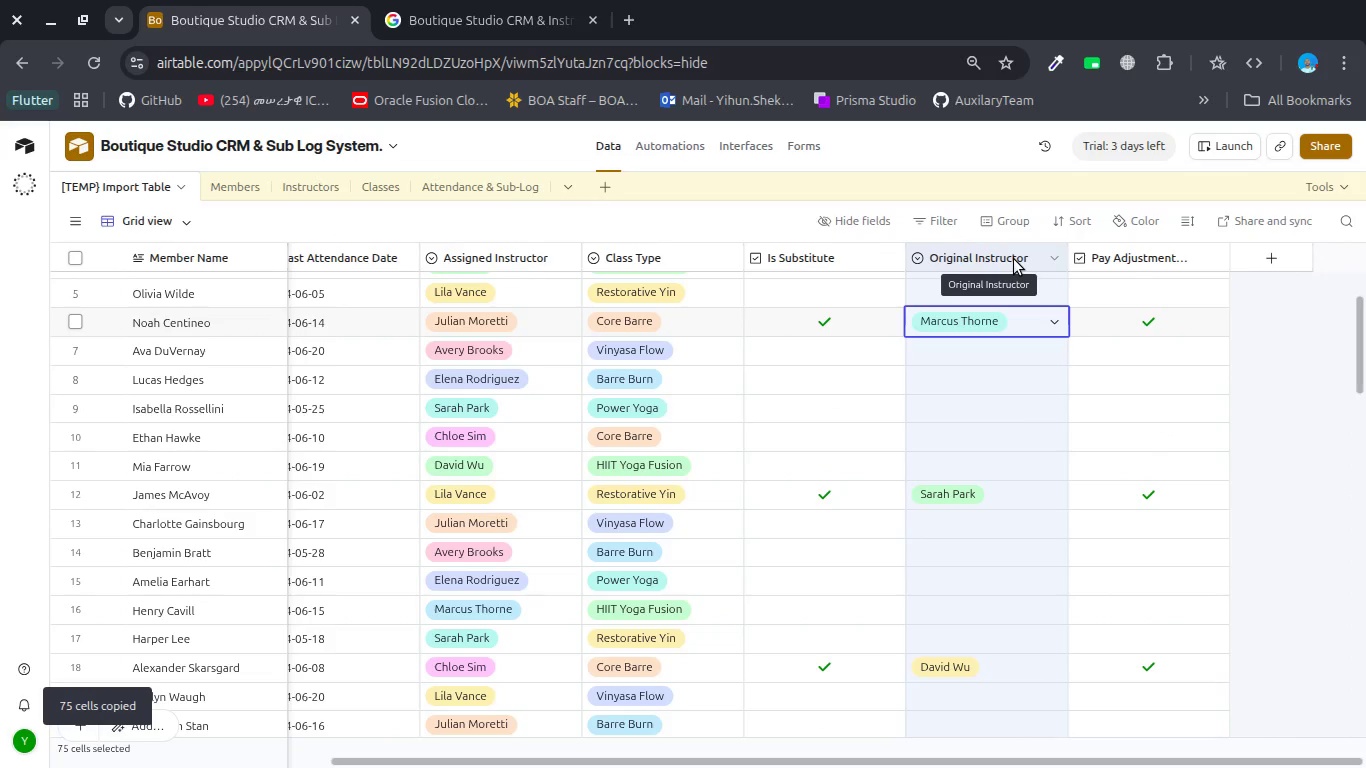 
scroll: coordinate [1014, 259], scroll_direction: down, amount: 16.0
 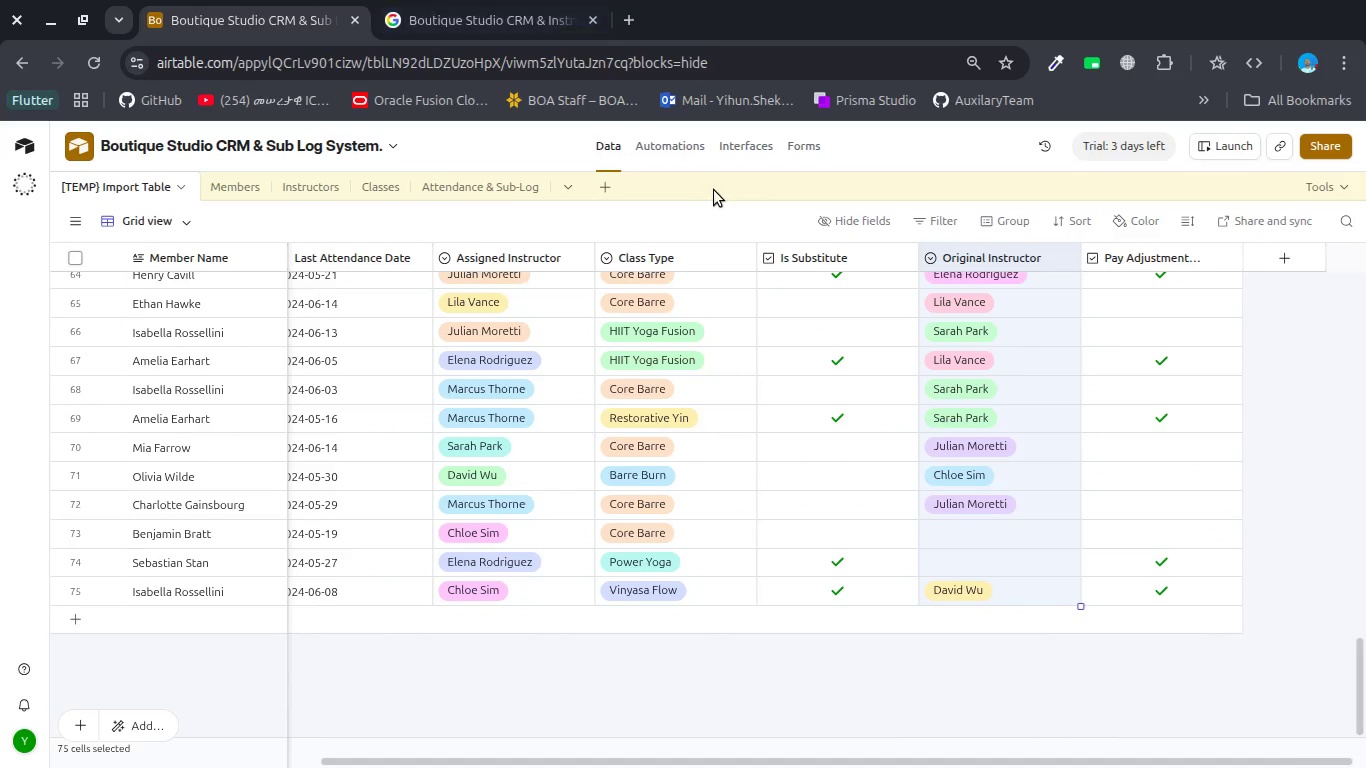 
left_click([435, 174])
 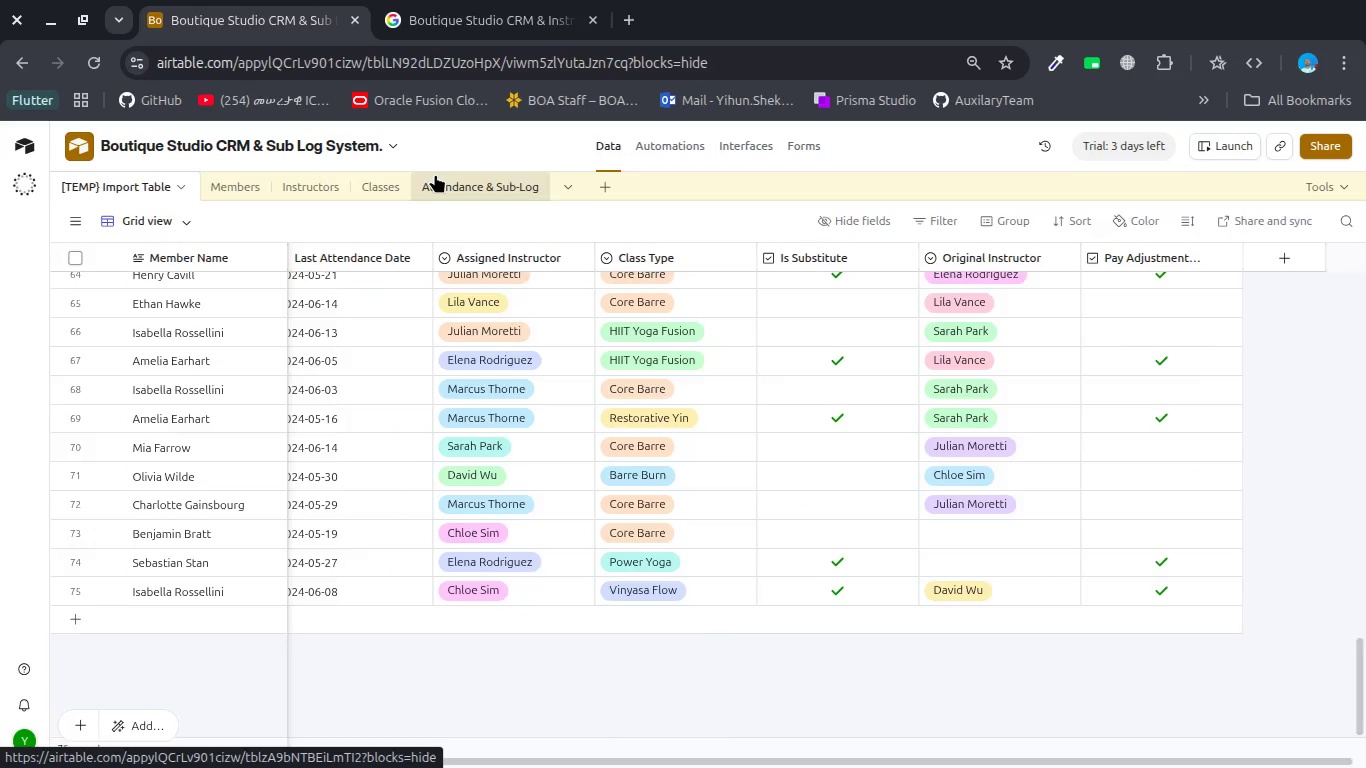 
mouse_move([460, 181])
 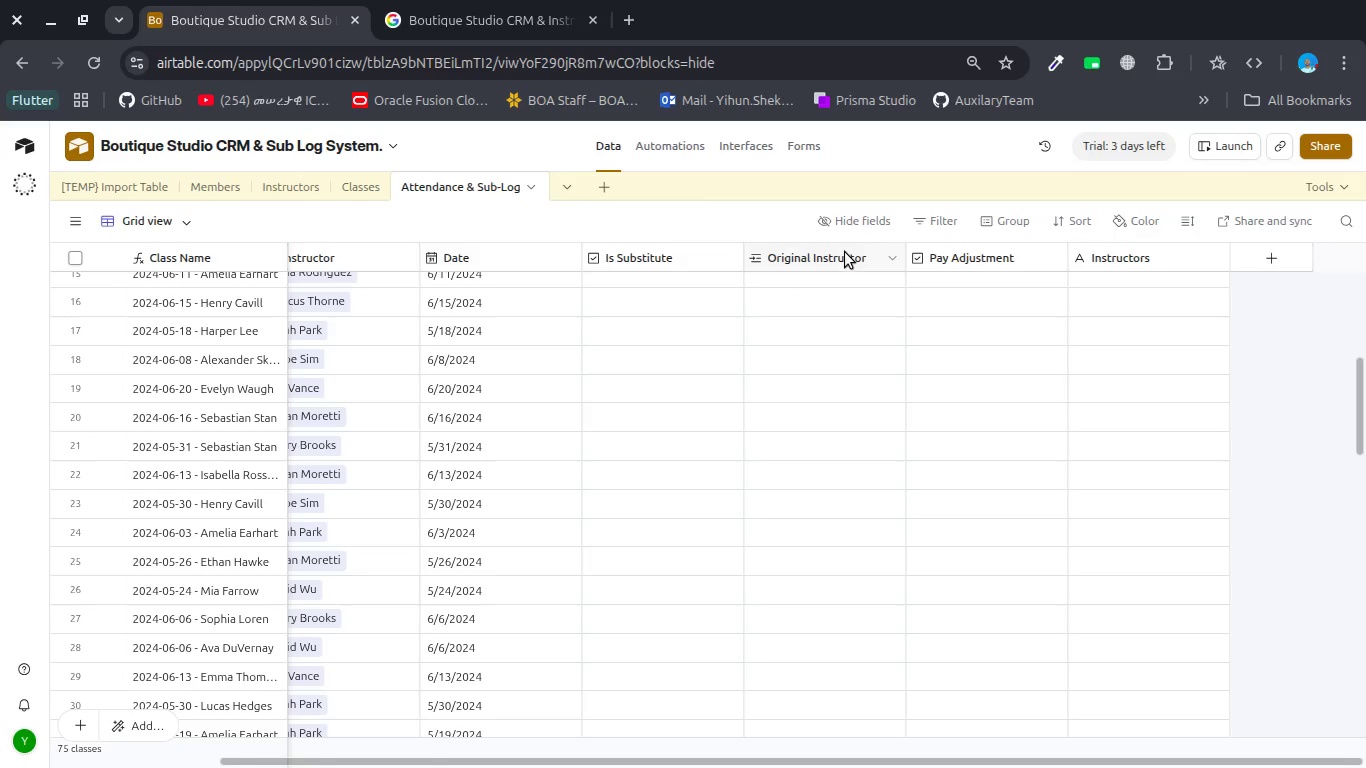 
left_click([845, 252])
 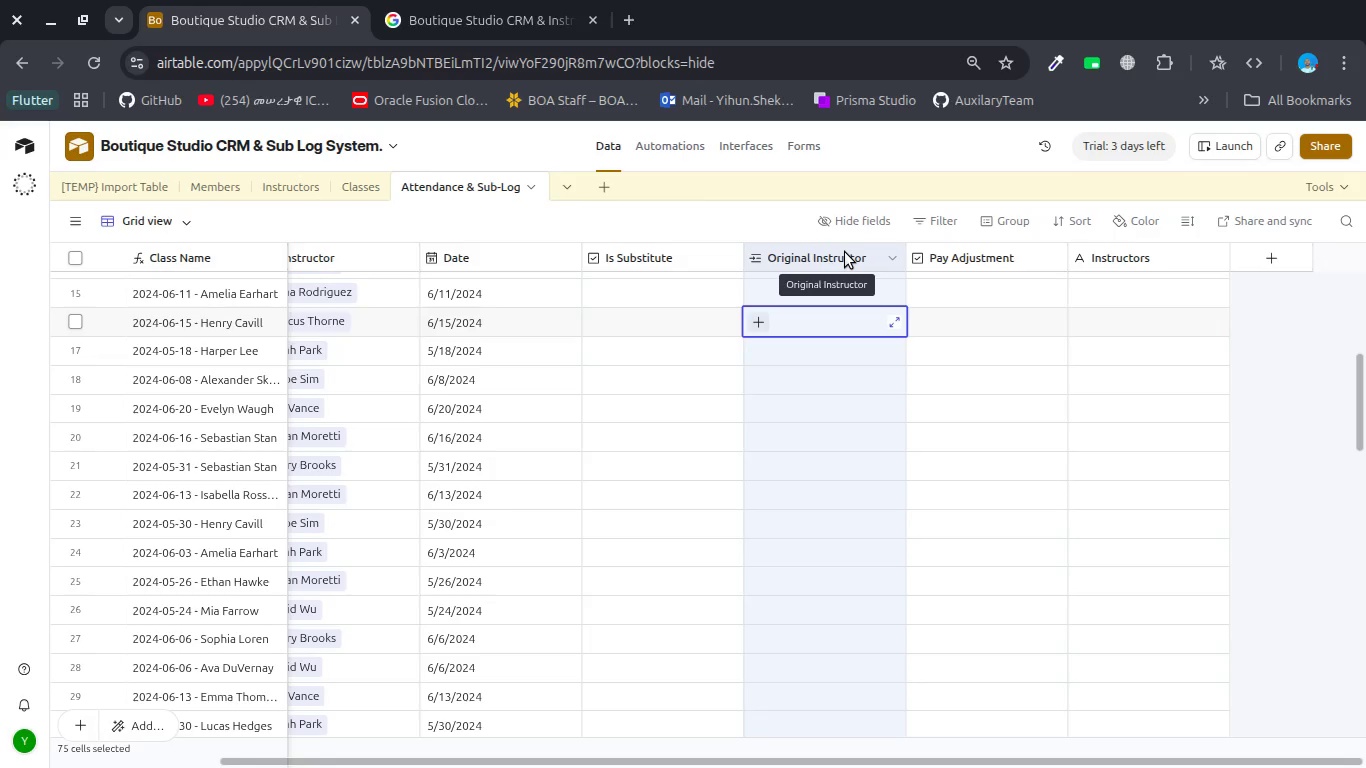 
key(Control+V)
 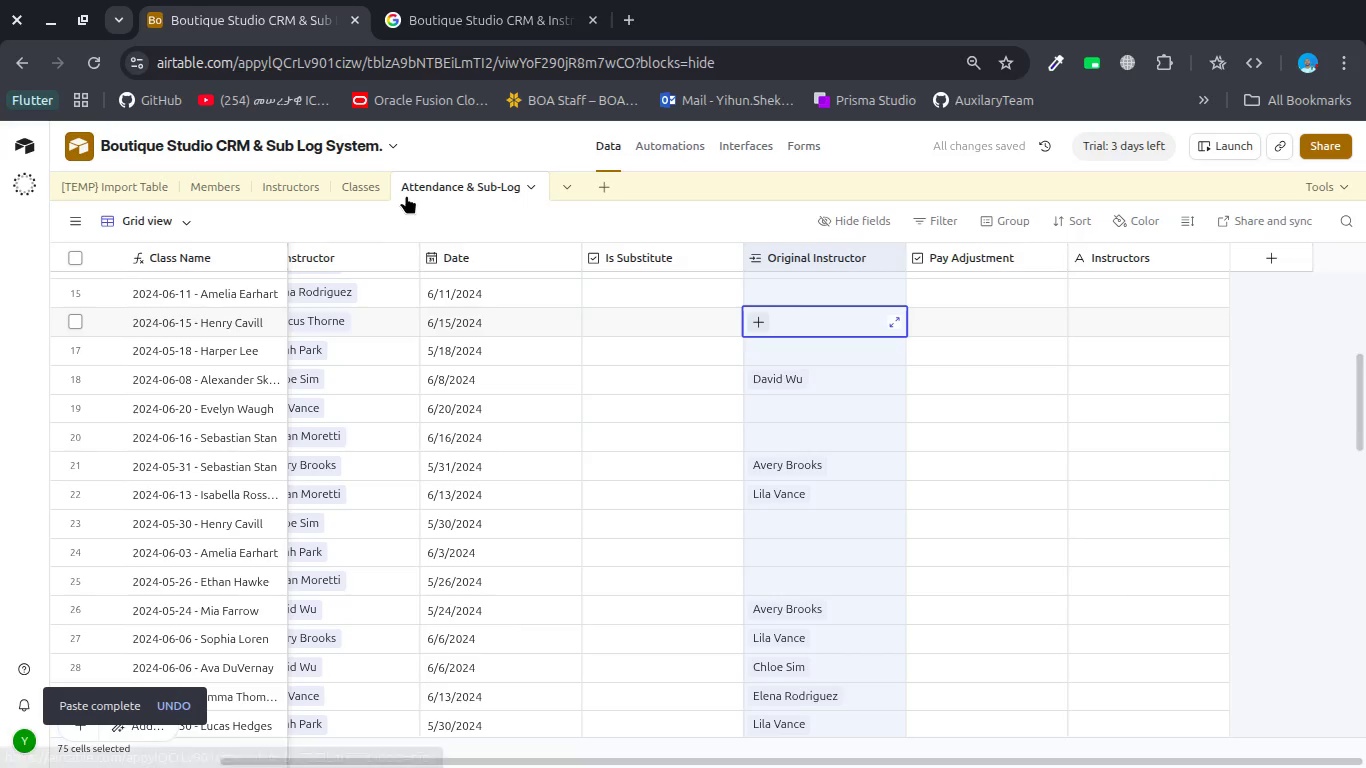 
left_click([278, 182])
 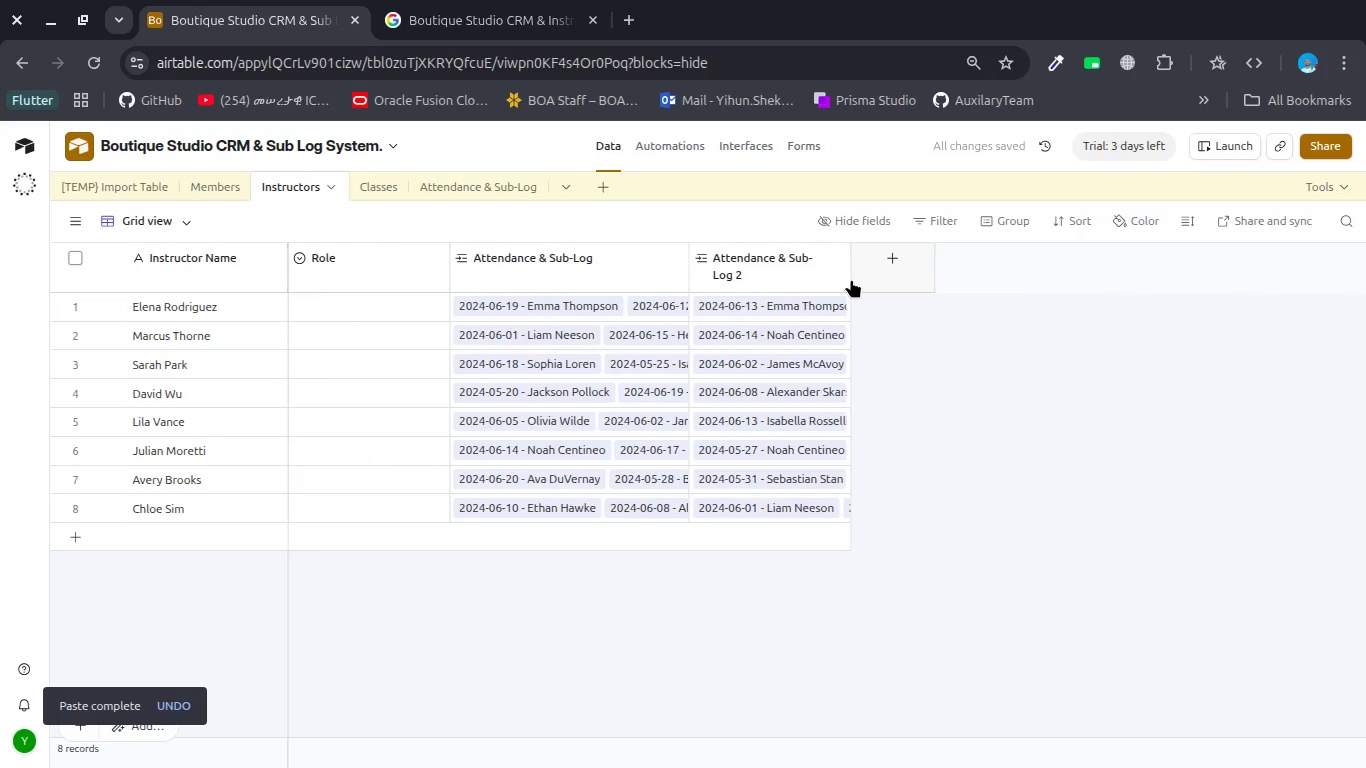 
left_click_drag(start_coordinate=[847, 279], to_coordinate=[1029, 282])
 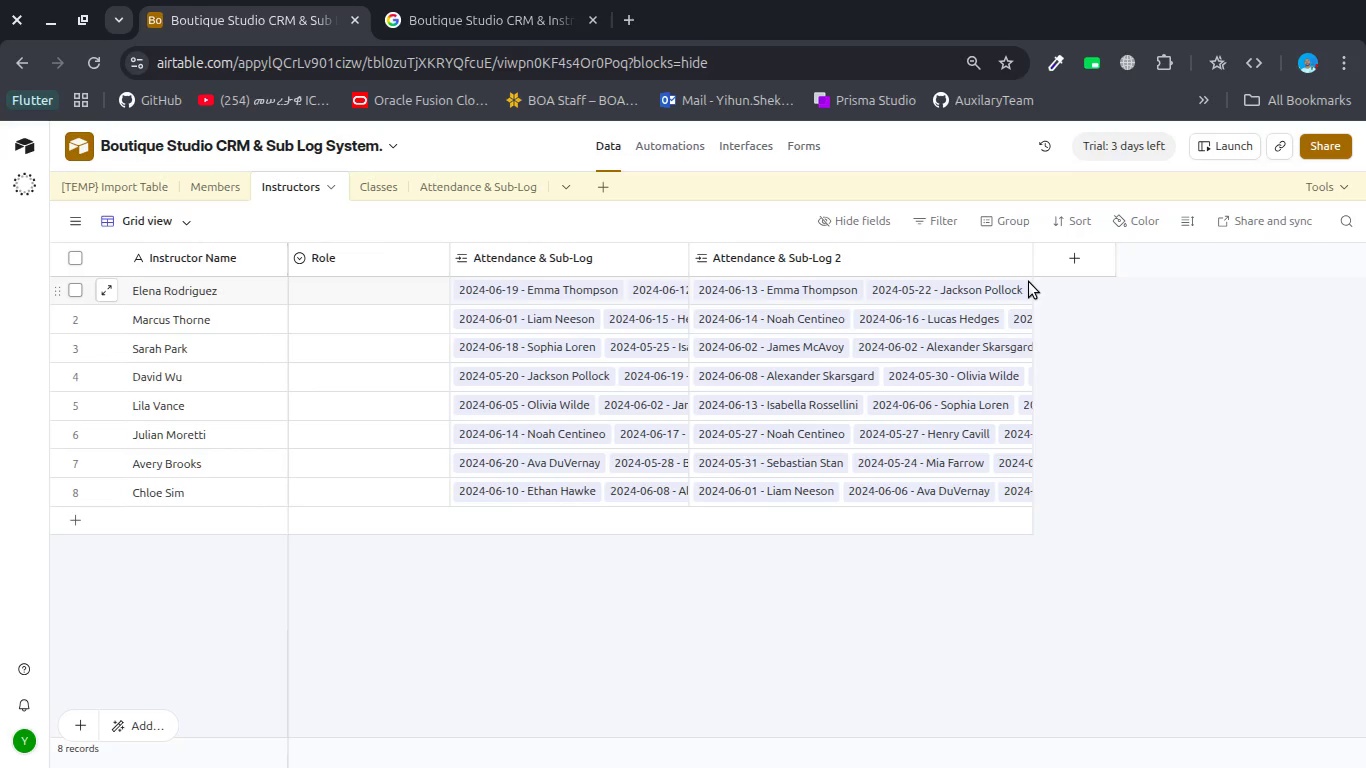 
wait(85.89)
 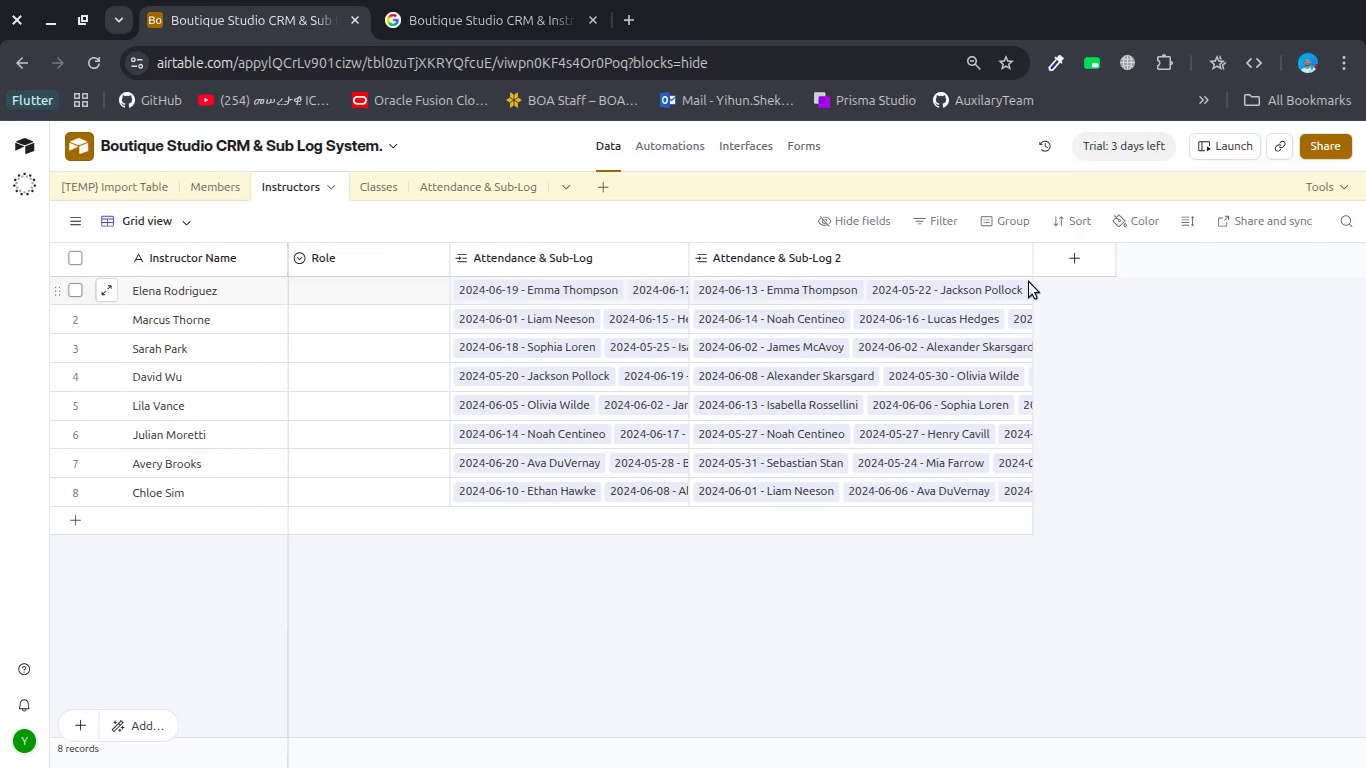 
scroll: coordinate [1064, 403], scroll_direction: down, amount: 1.0
 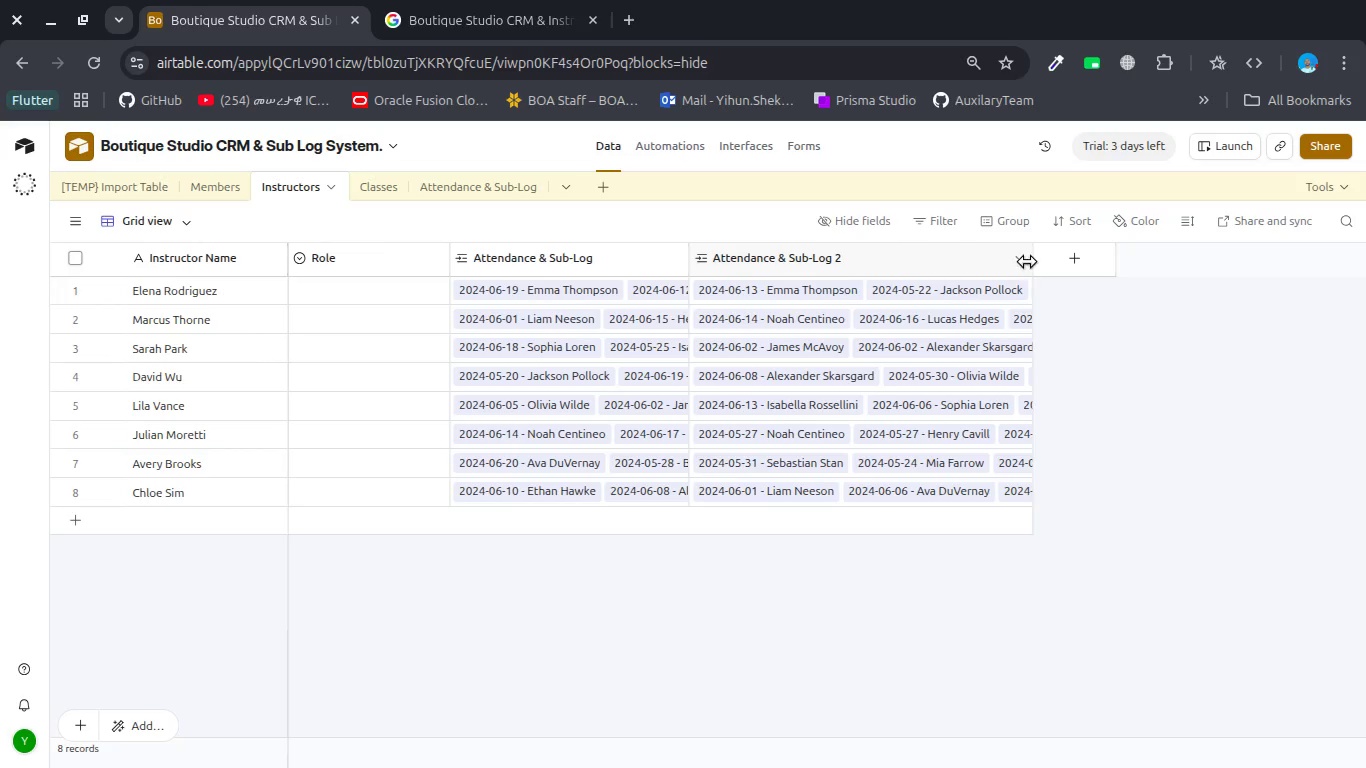 
left_click_drag(start_coordinate=[1029, 261], to_coordinate=[972, 325])
 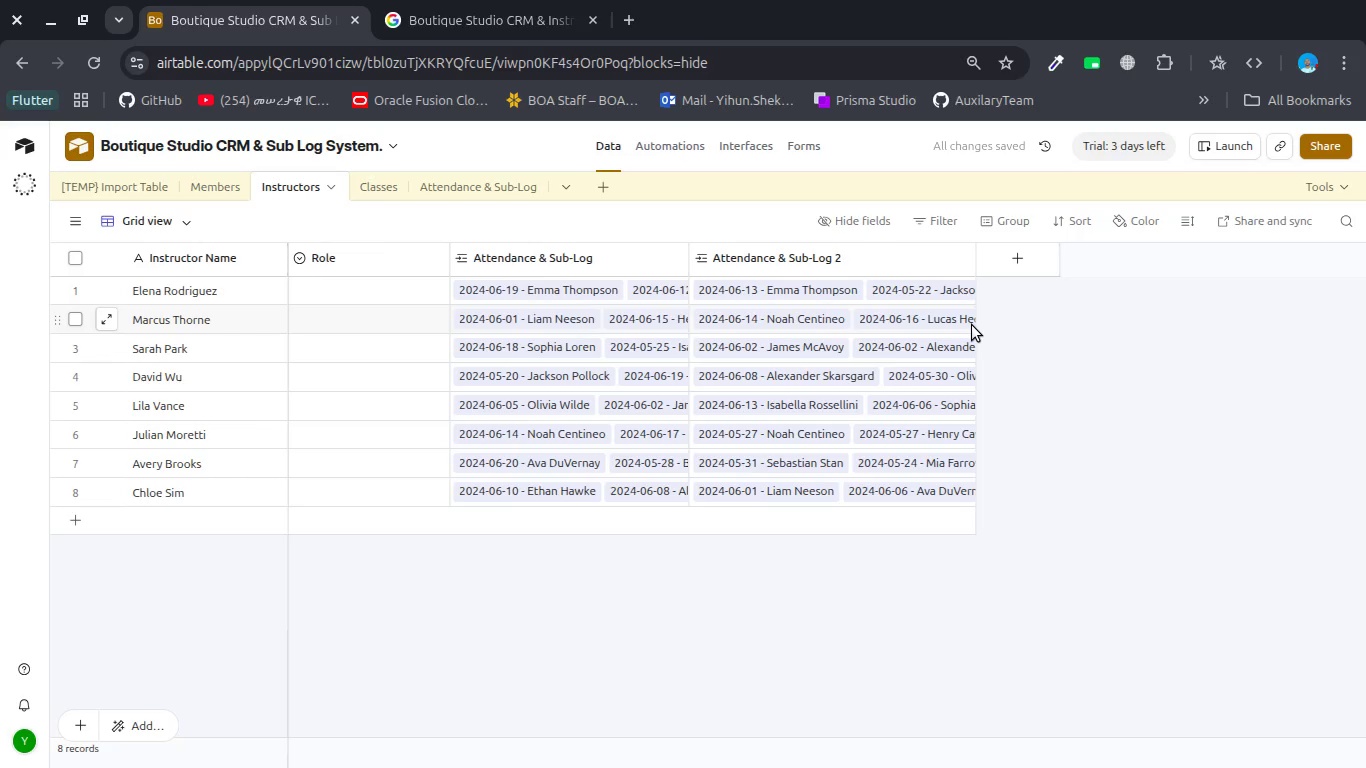 
wait(12.2)
 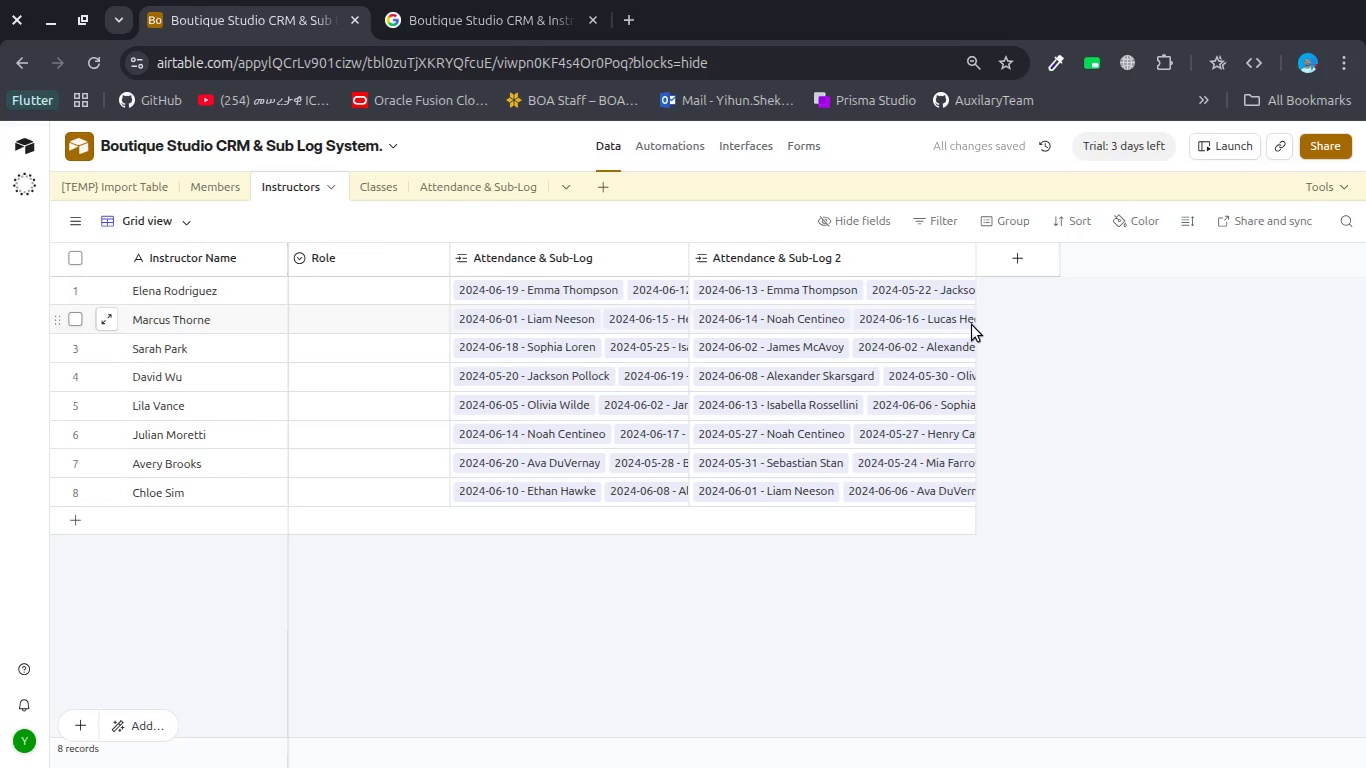 
double_click([614, 254])
 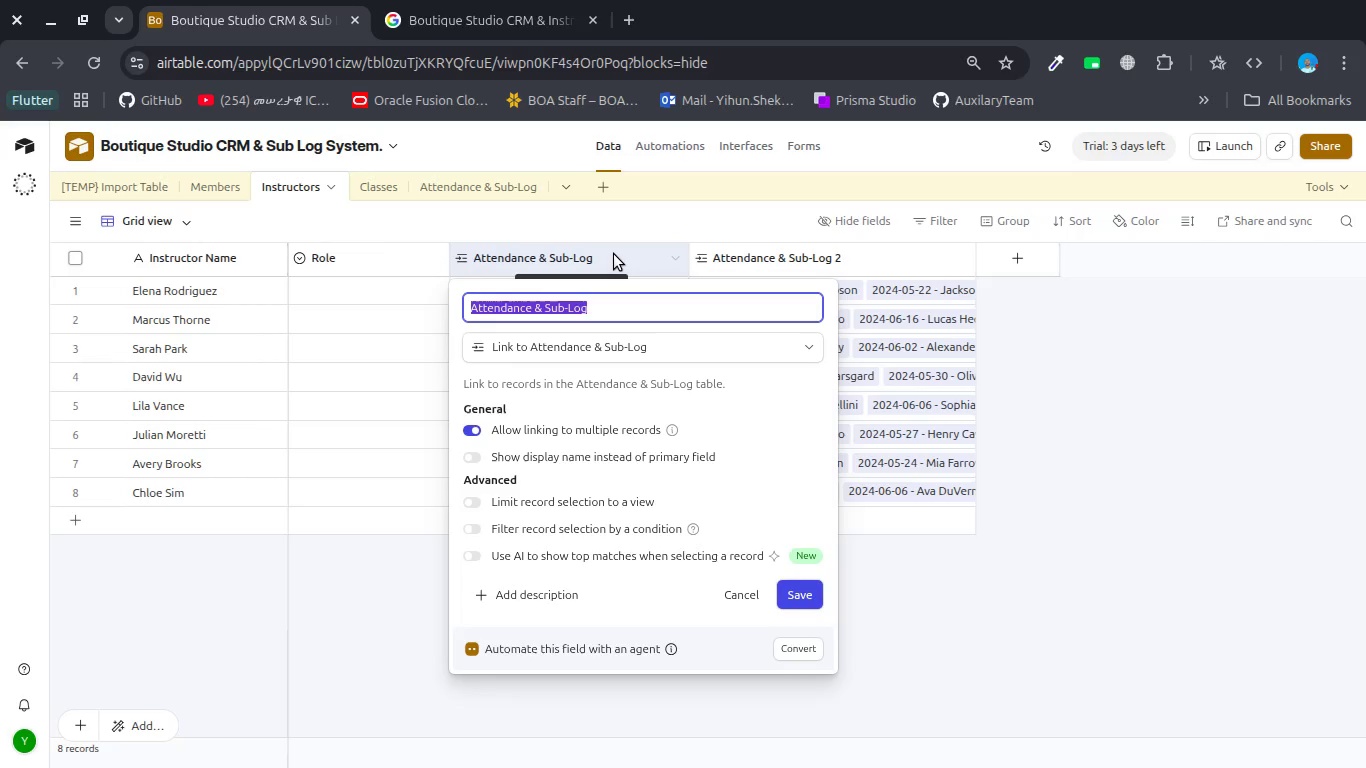 
type(Claa)
key(Backspace)
type(sses Taught)
 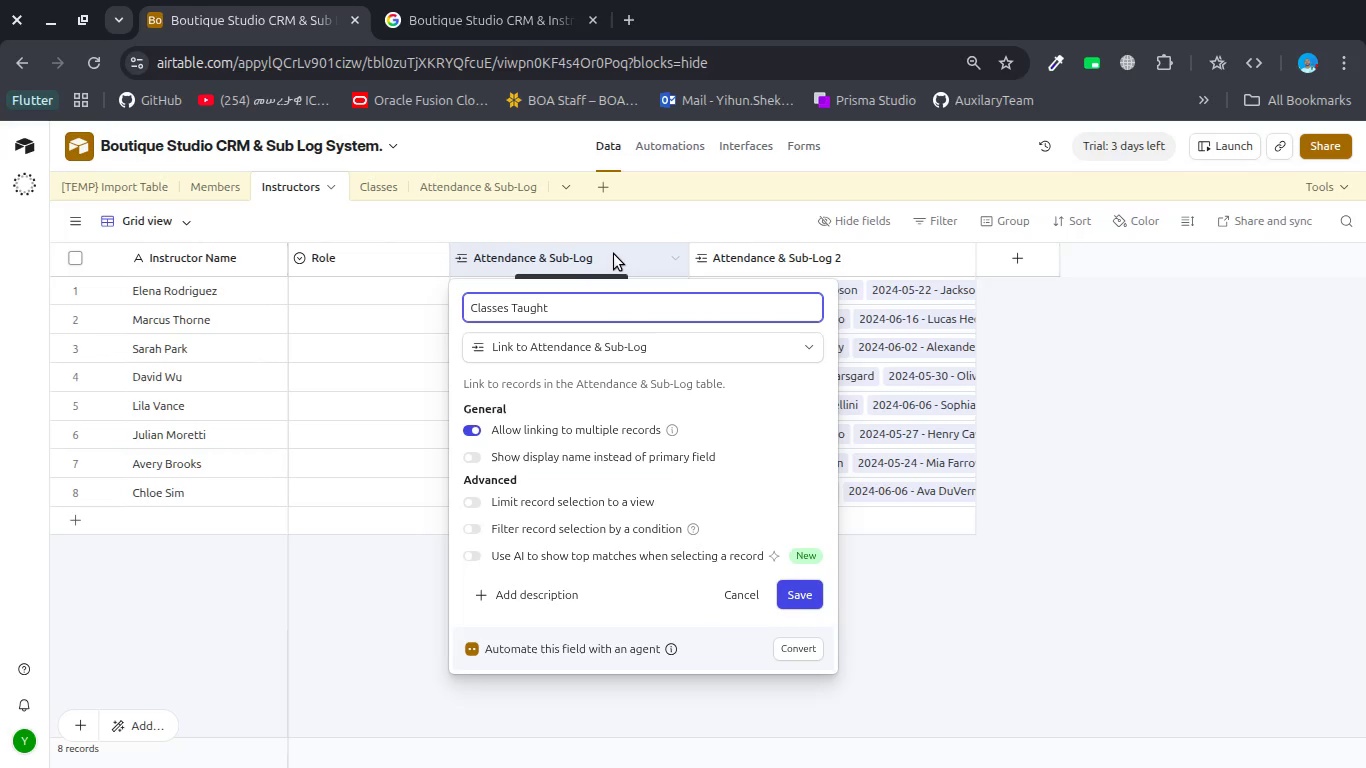 
key(Enter)
 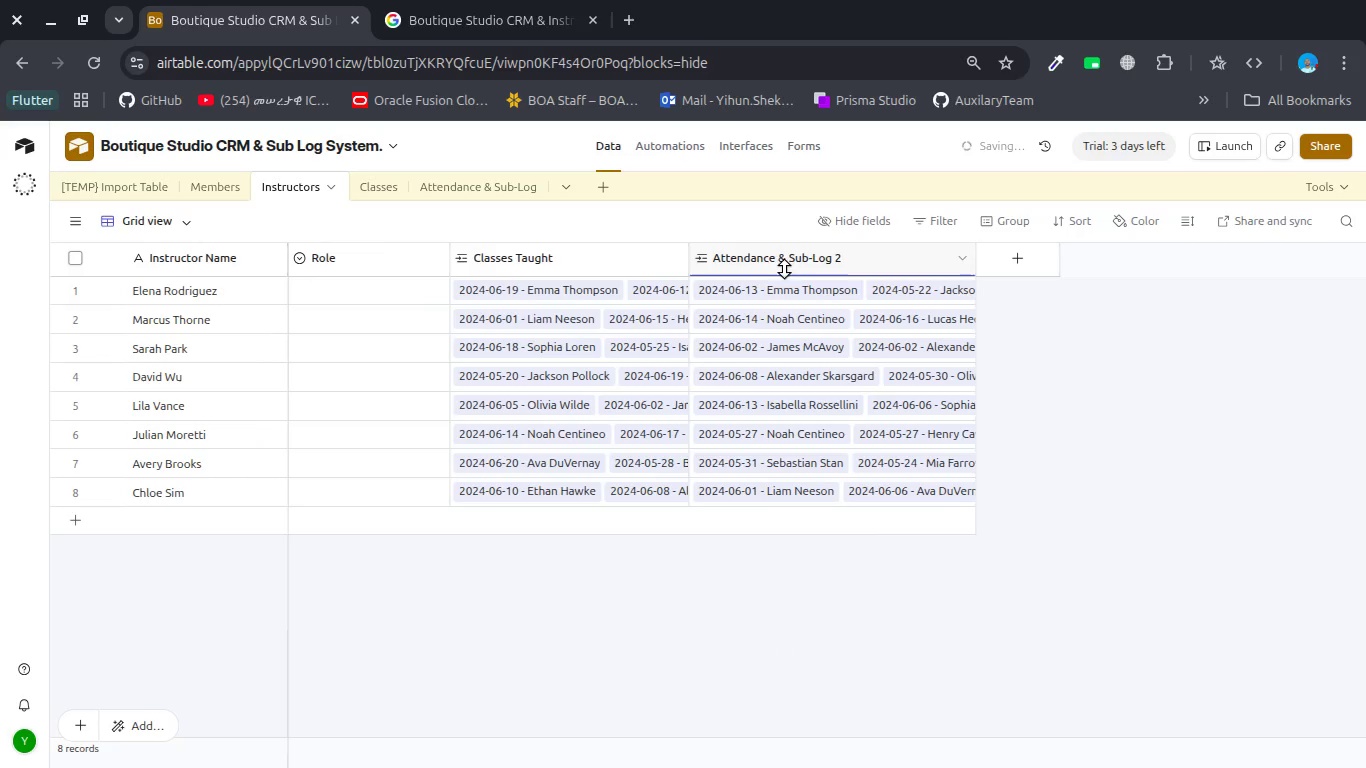 
left_click([810, 258])
 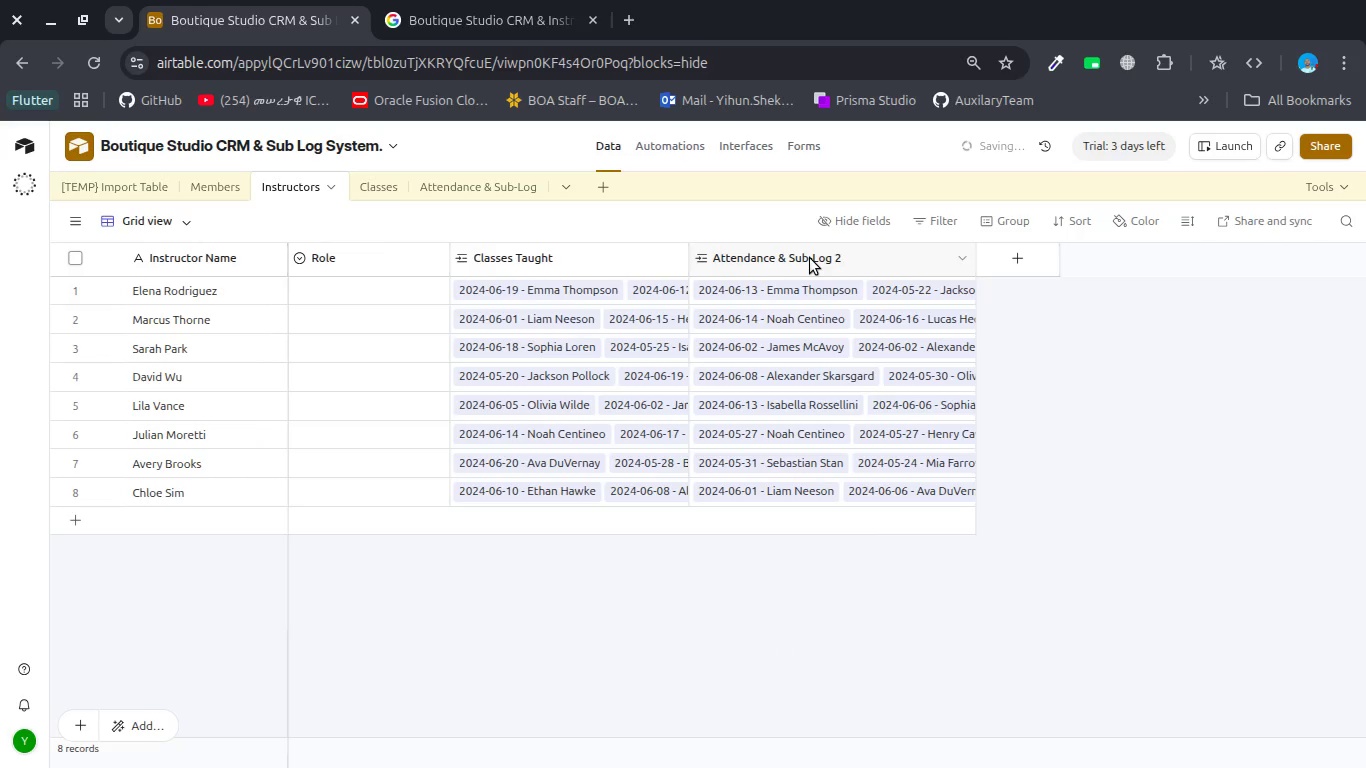 
double_click([810, 258])
 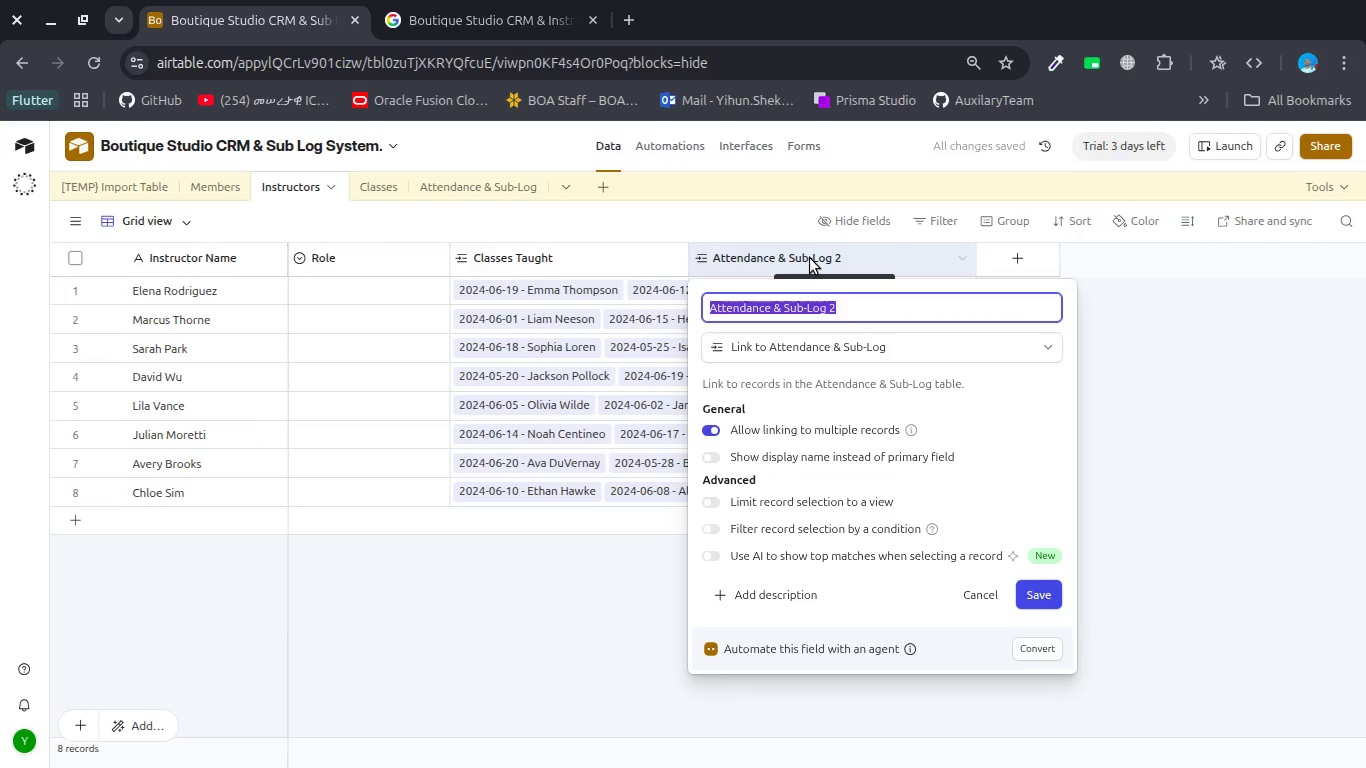 
type(Sube)
key(Backspace)
type(bed Classes)
 